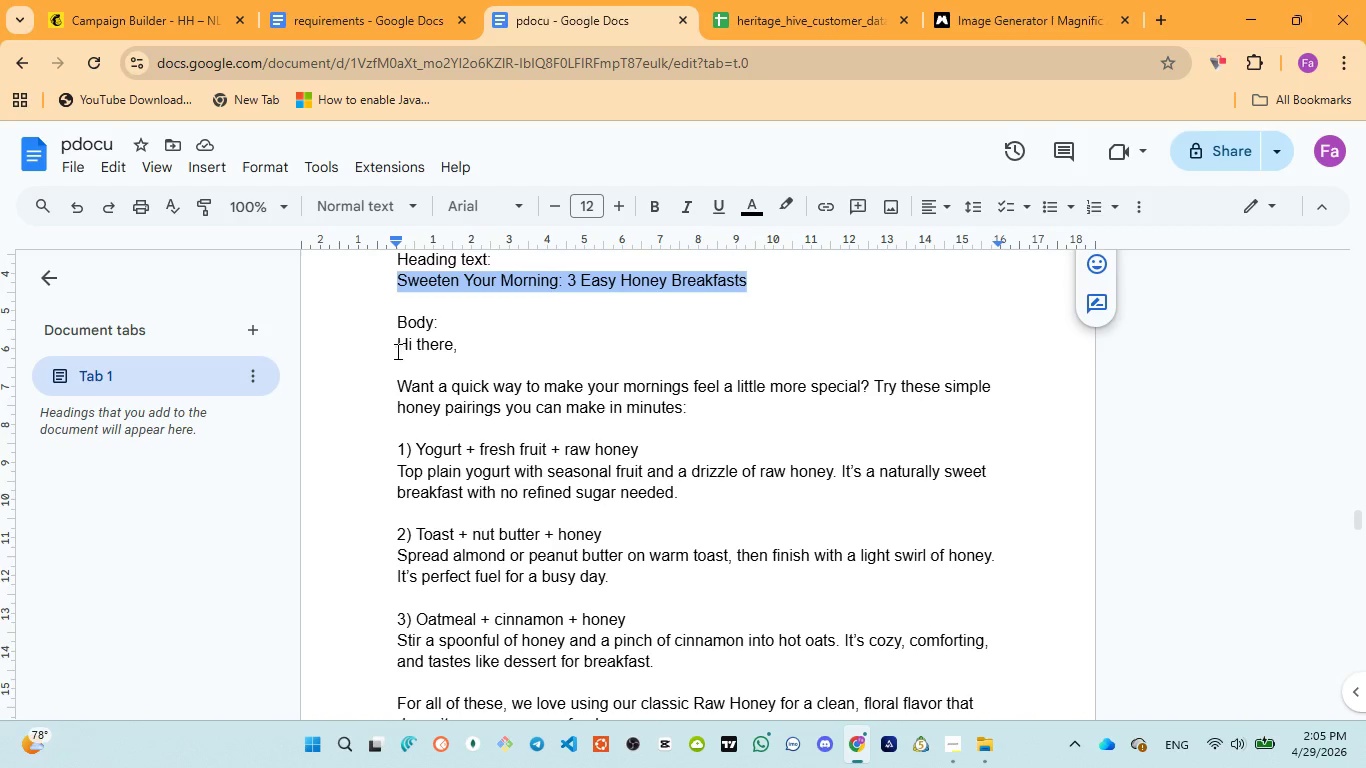 
left_click_drag(start_coordinate=[396, 349], to_coordinate=[598, 601])
 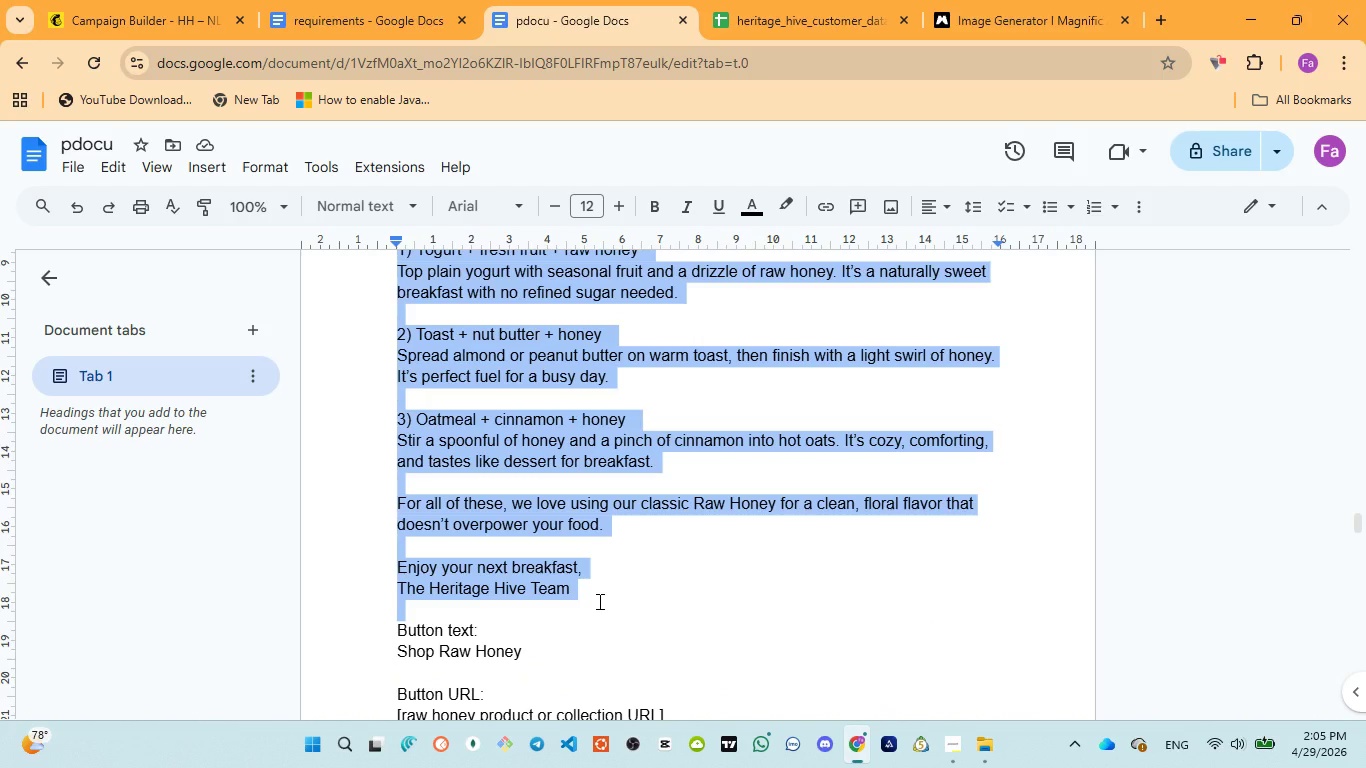 
scroll: coordinate [477, 458], scroll_direction: down, amount: 2.0
 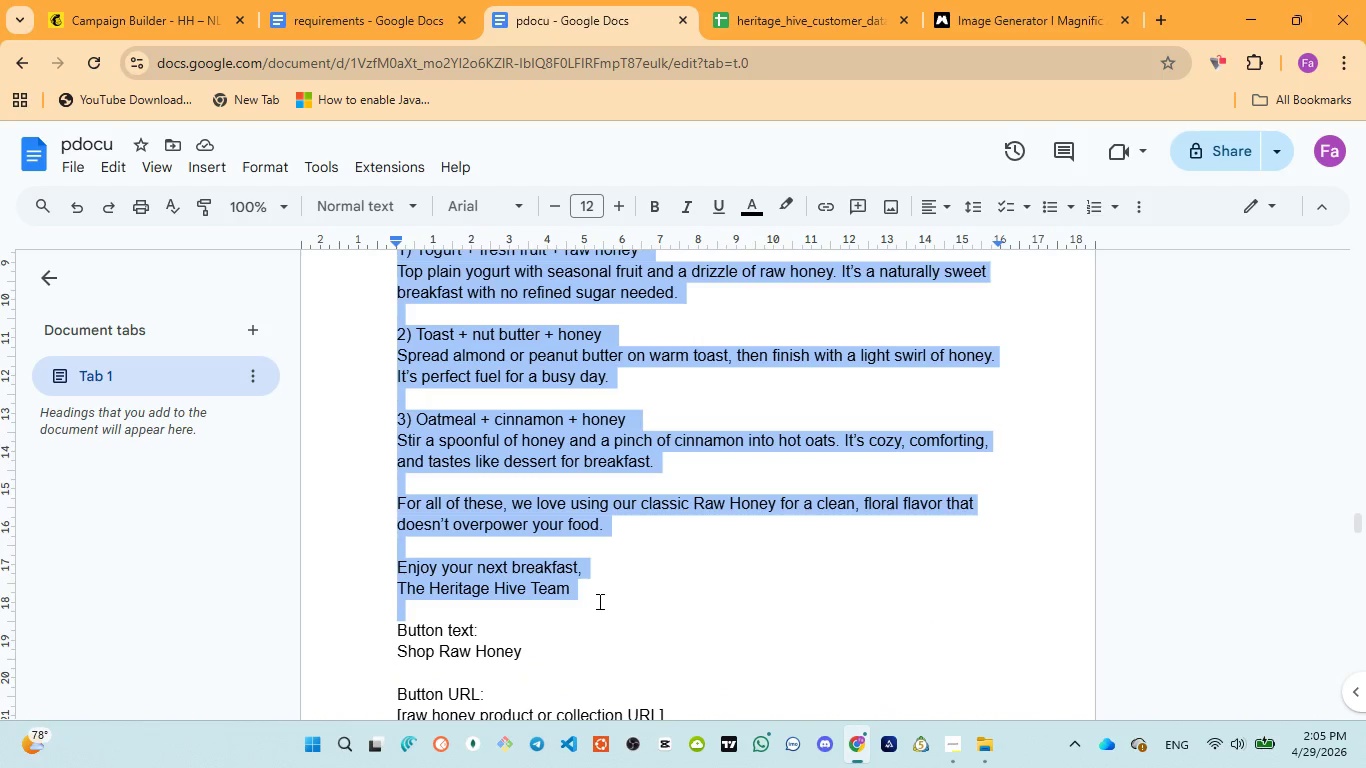 
key(Control+C)
 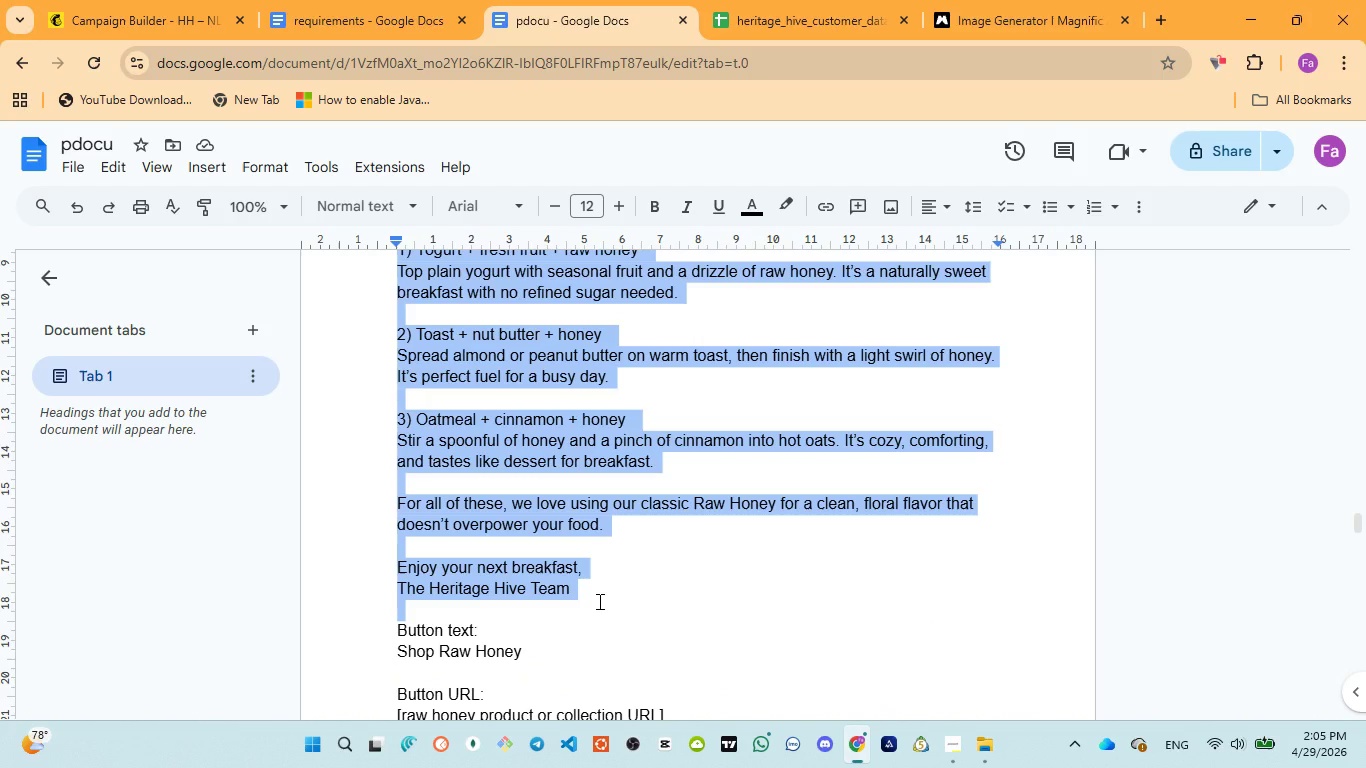 
key(Control+C)
 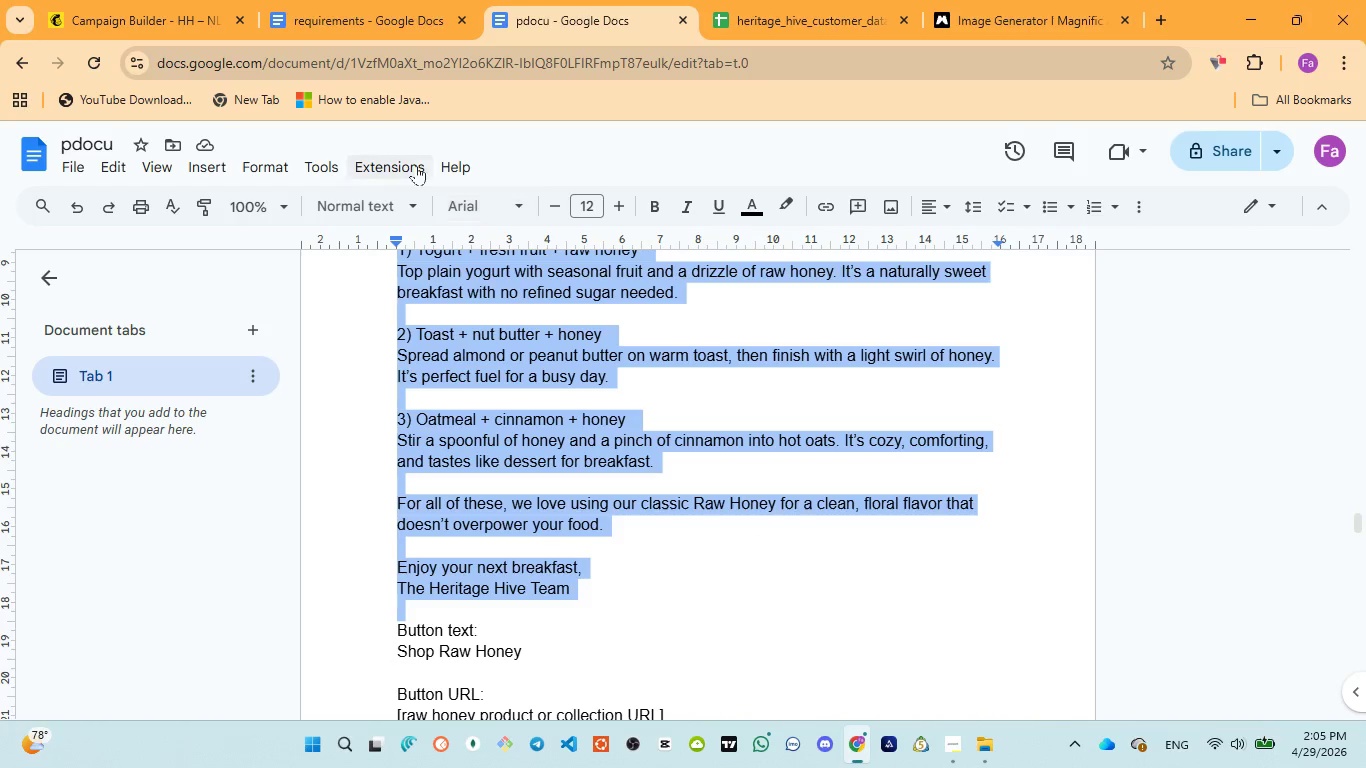 
left_click([115, 14])
 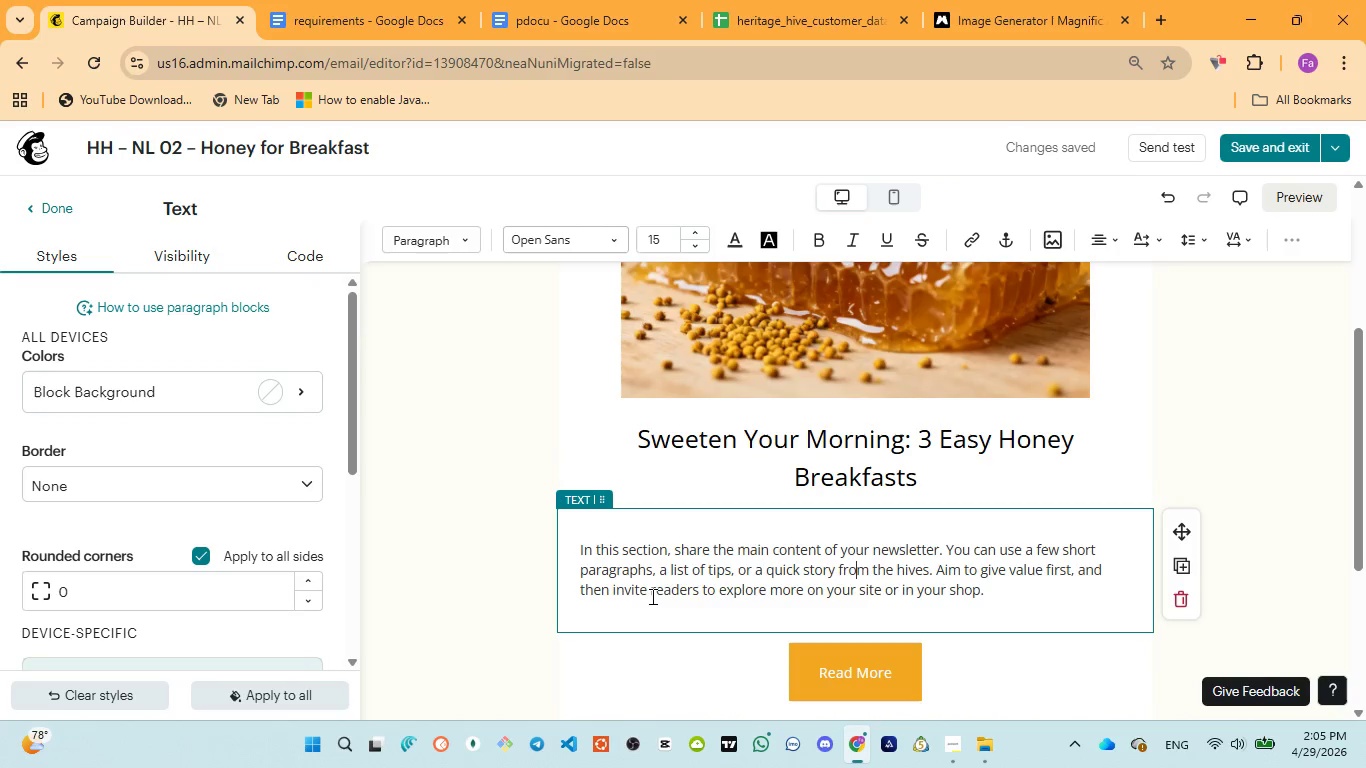 
left_click([661, 580])
 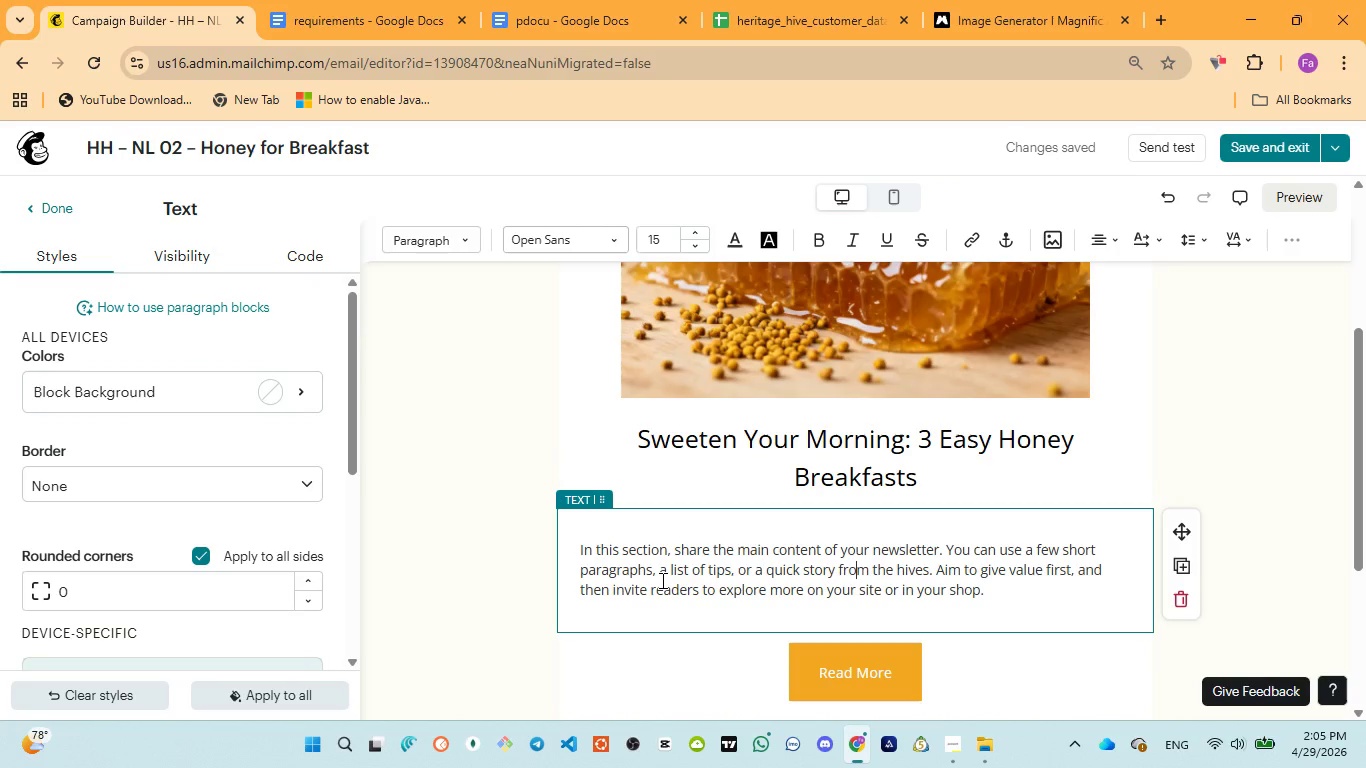 
key(Control+A)
 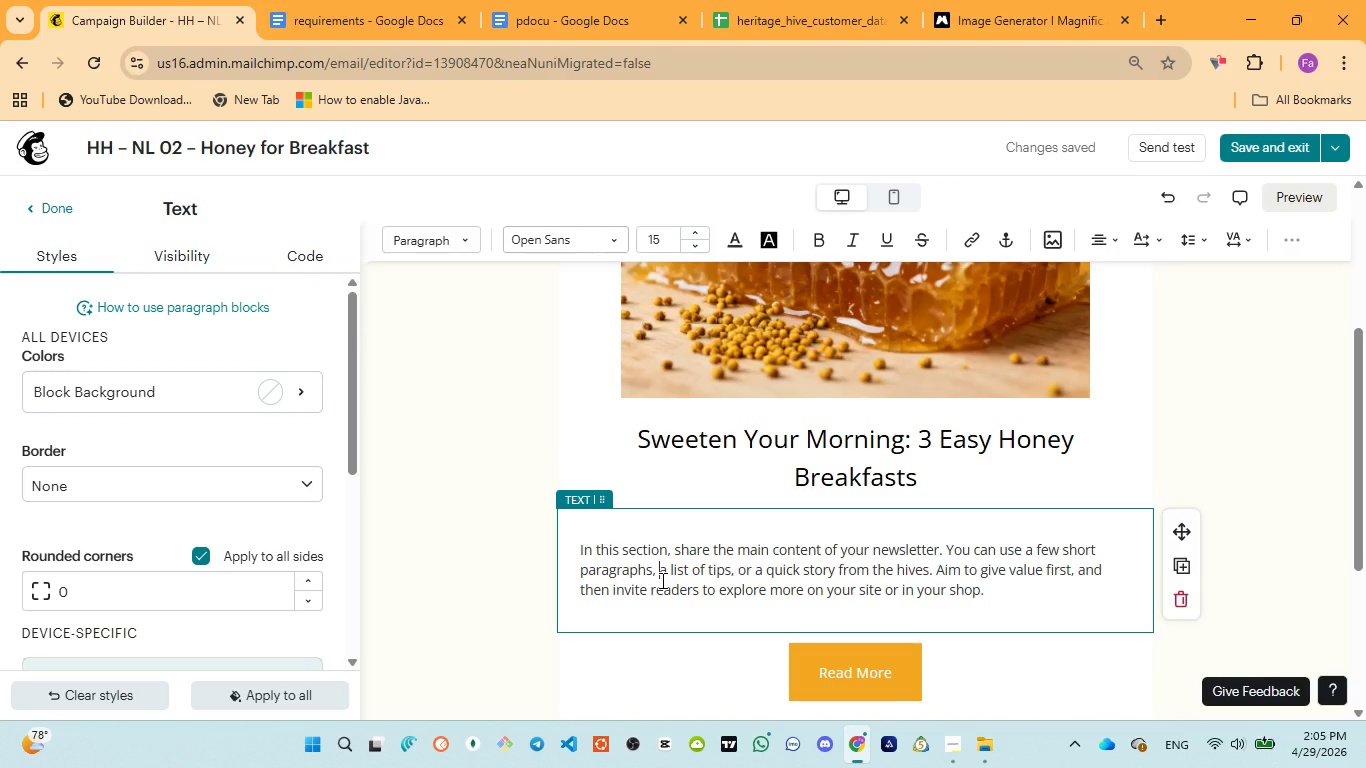 
key(Control+V)
 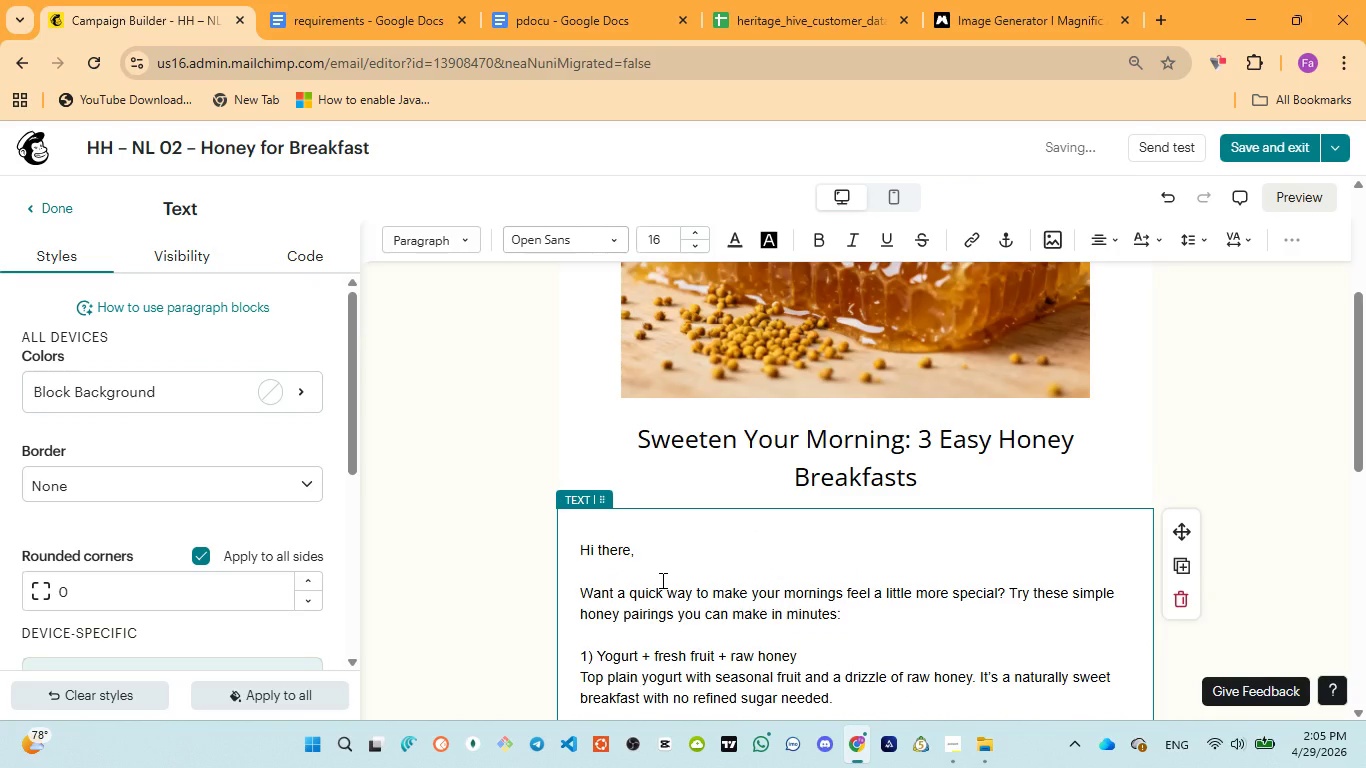 
scroll: coordinate [661, 580], scroll_direction: down, amount: 3.0
 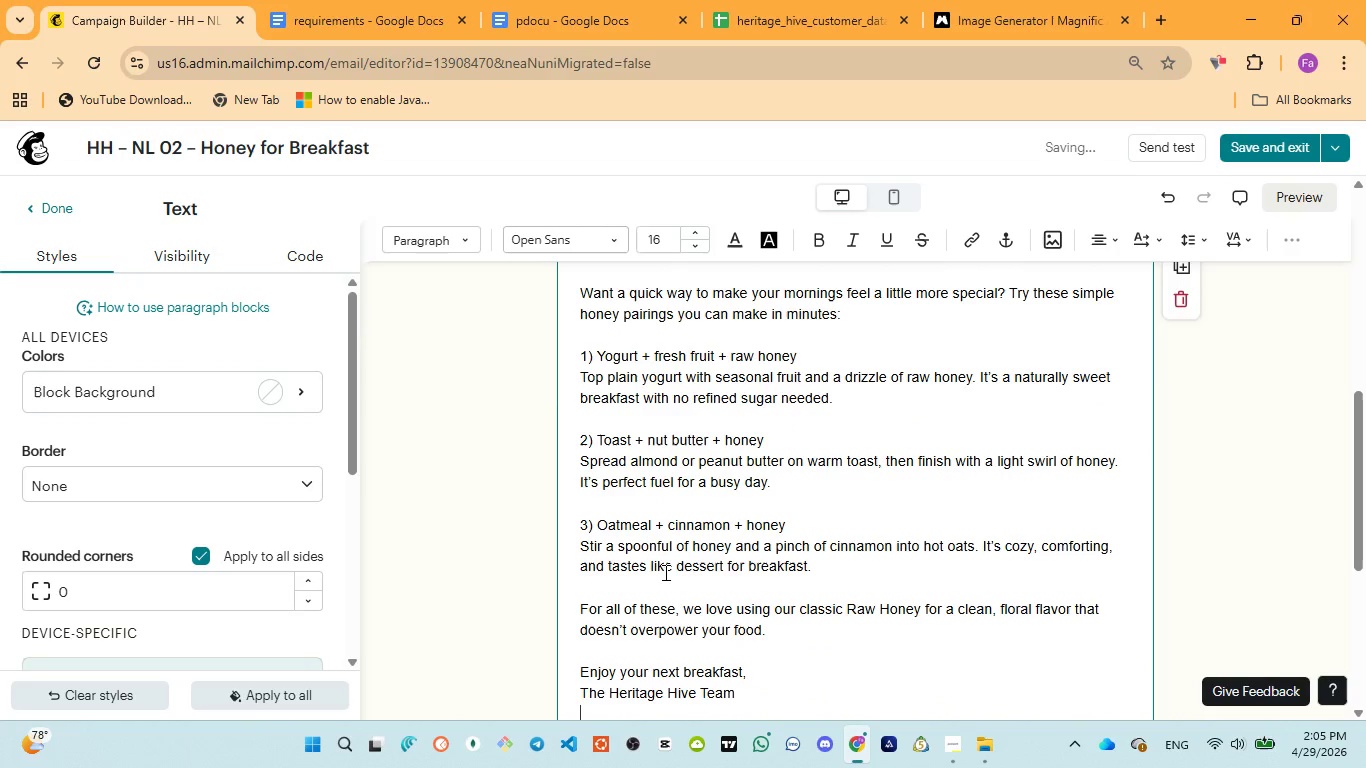 
key(Control+A)
 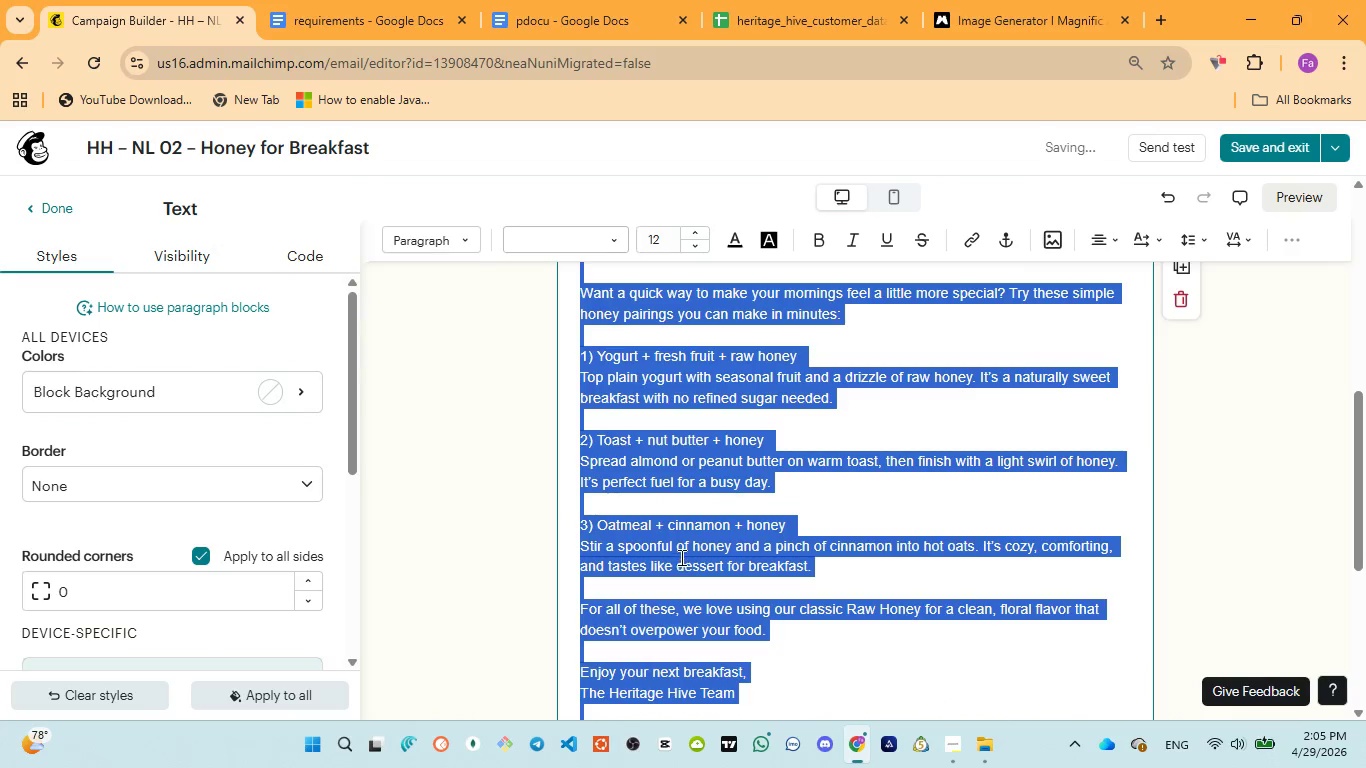 
key(Backspace)
 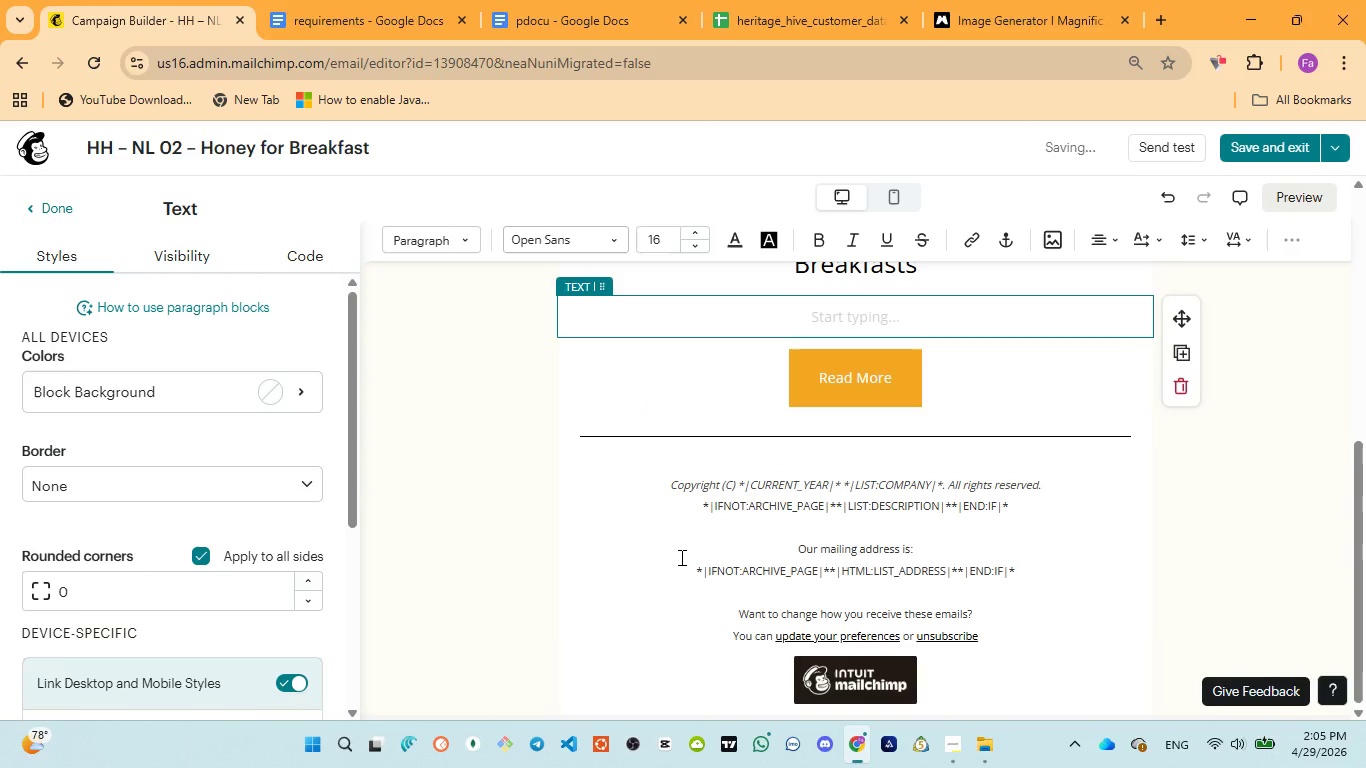 
key(Control+V)
 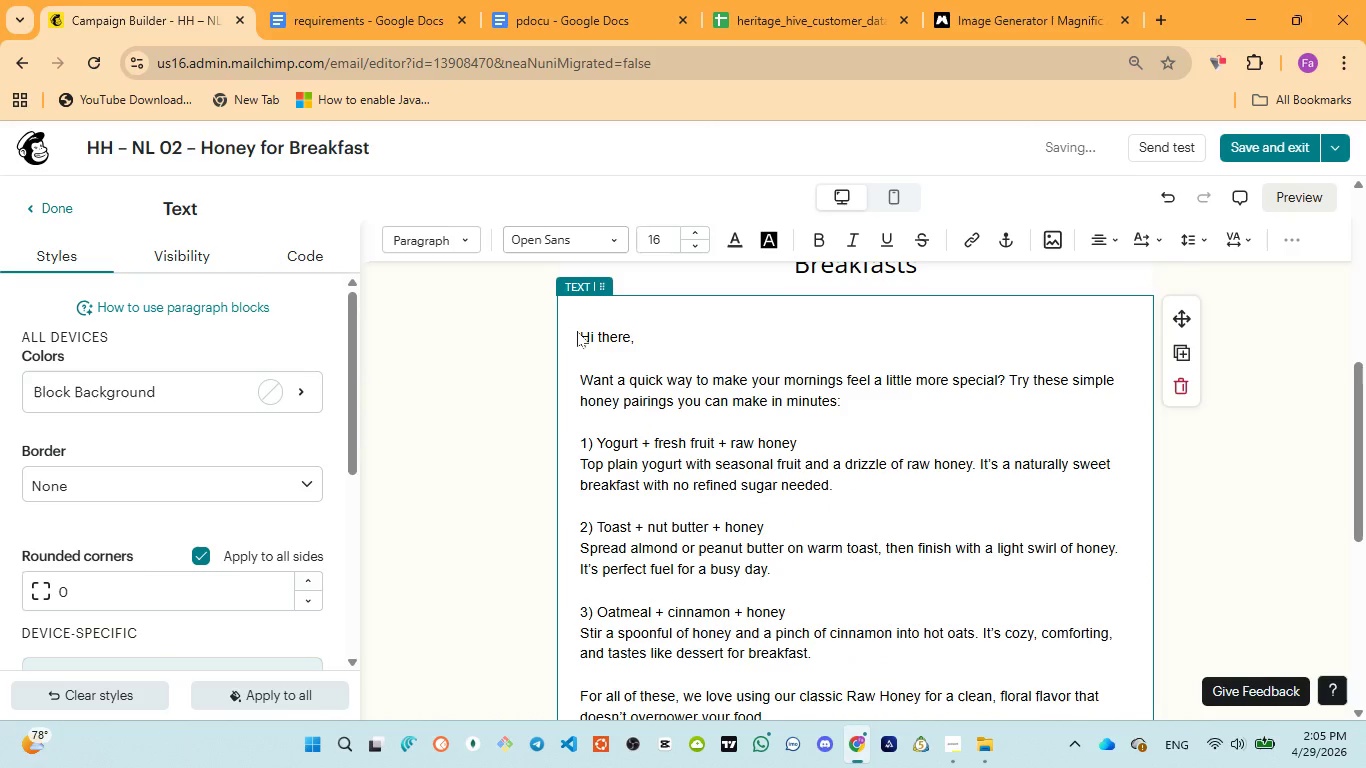 
left_click([583, 334])
 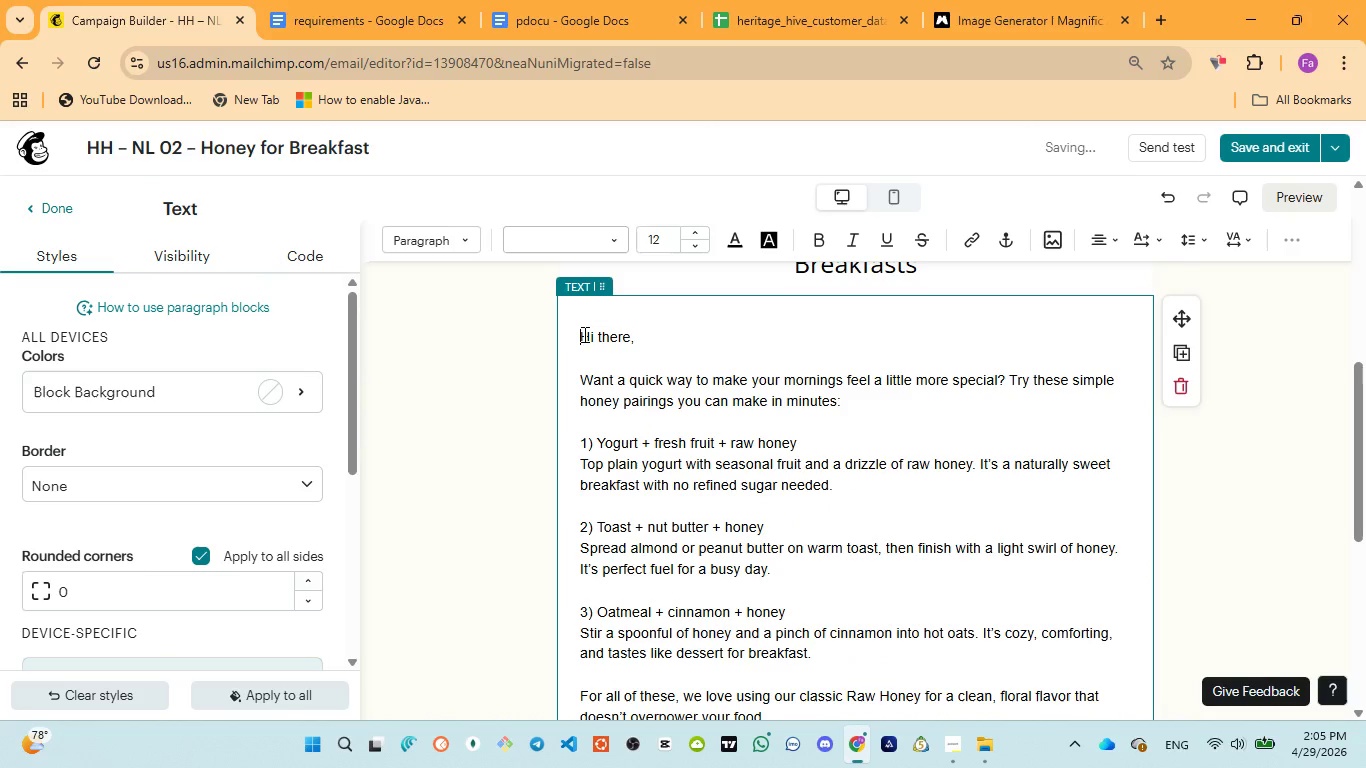 
key(Control+A)
 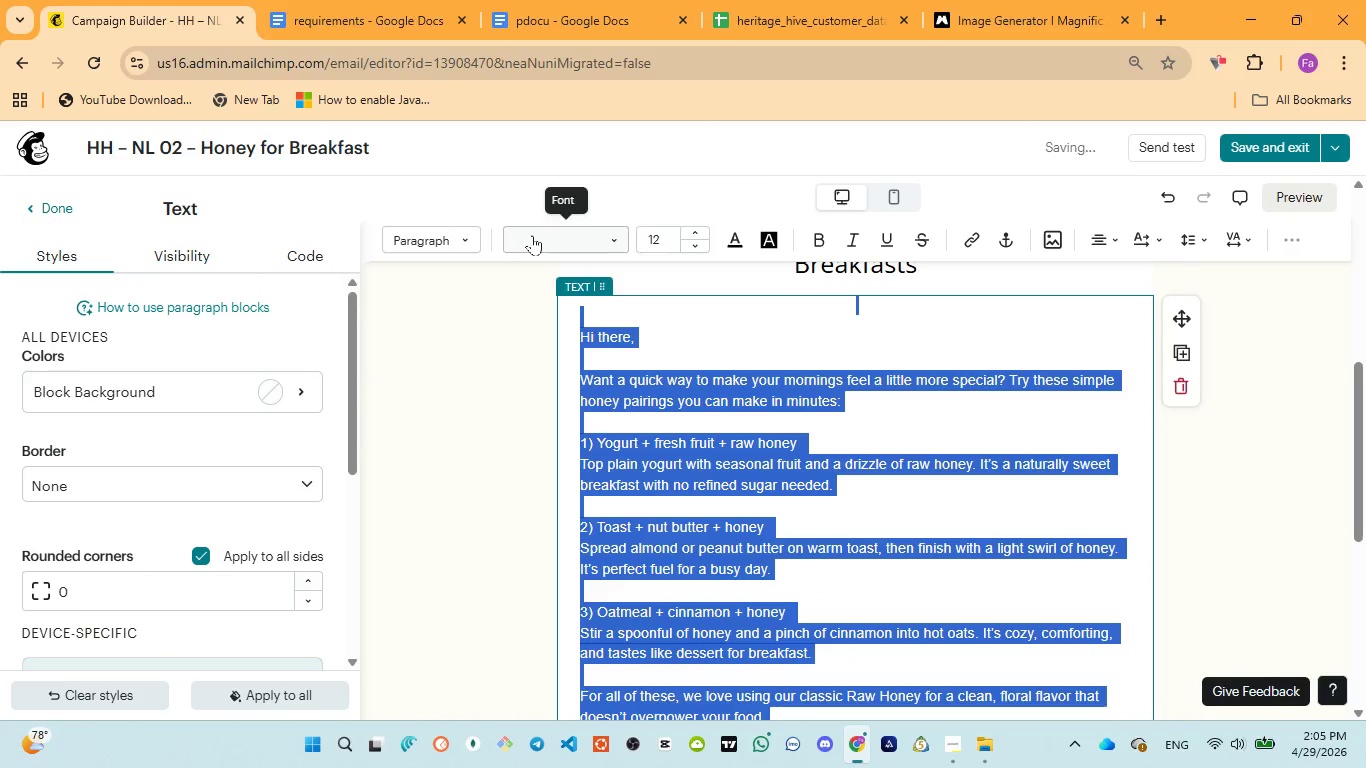 
left_click([541, 235])
 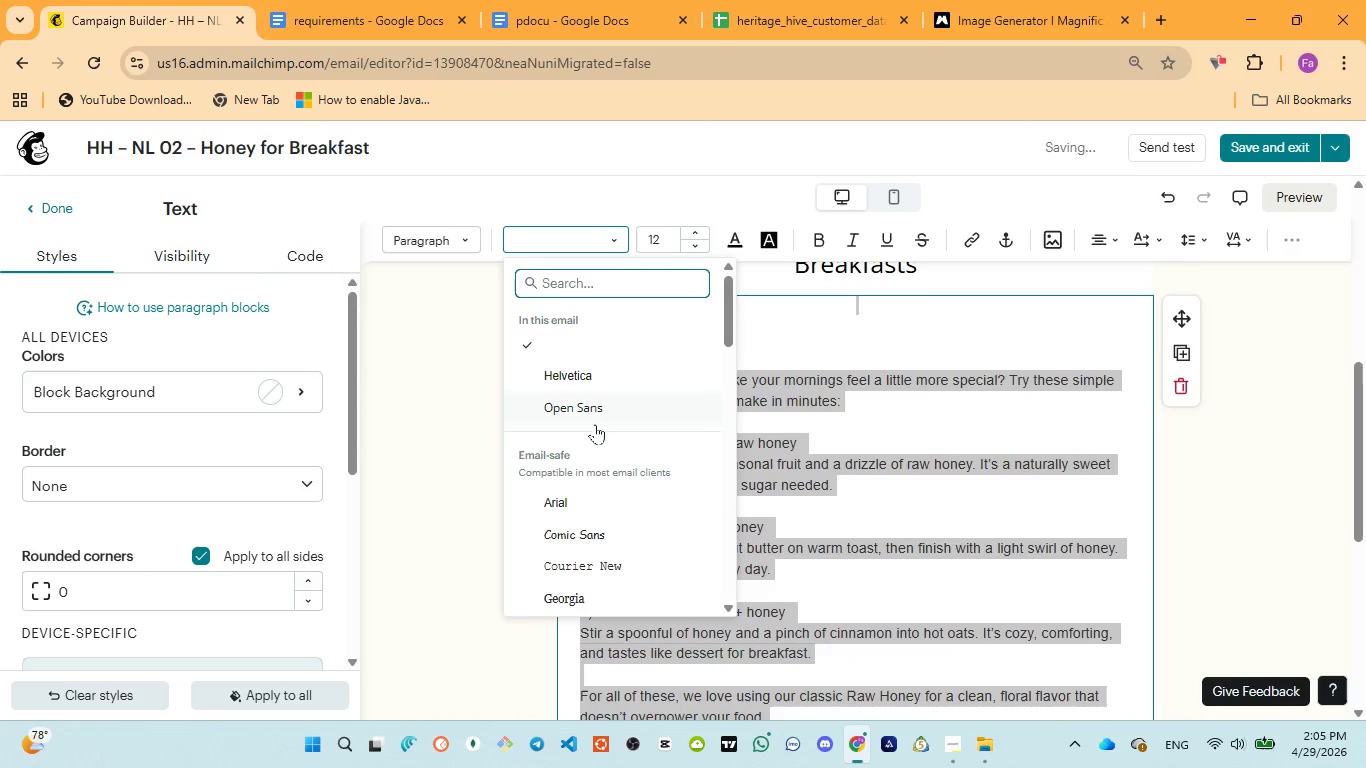 
left_click([595, 416])
 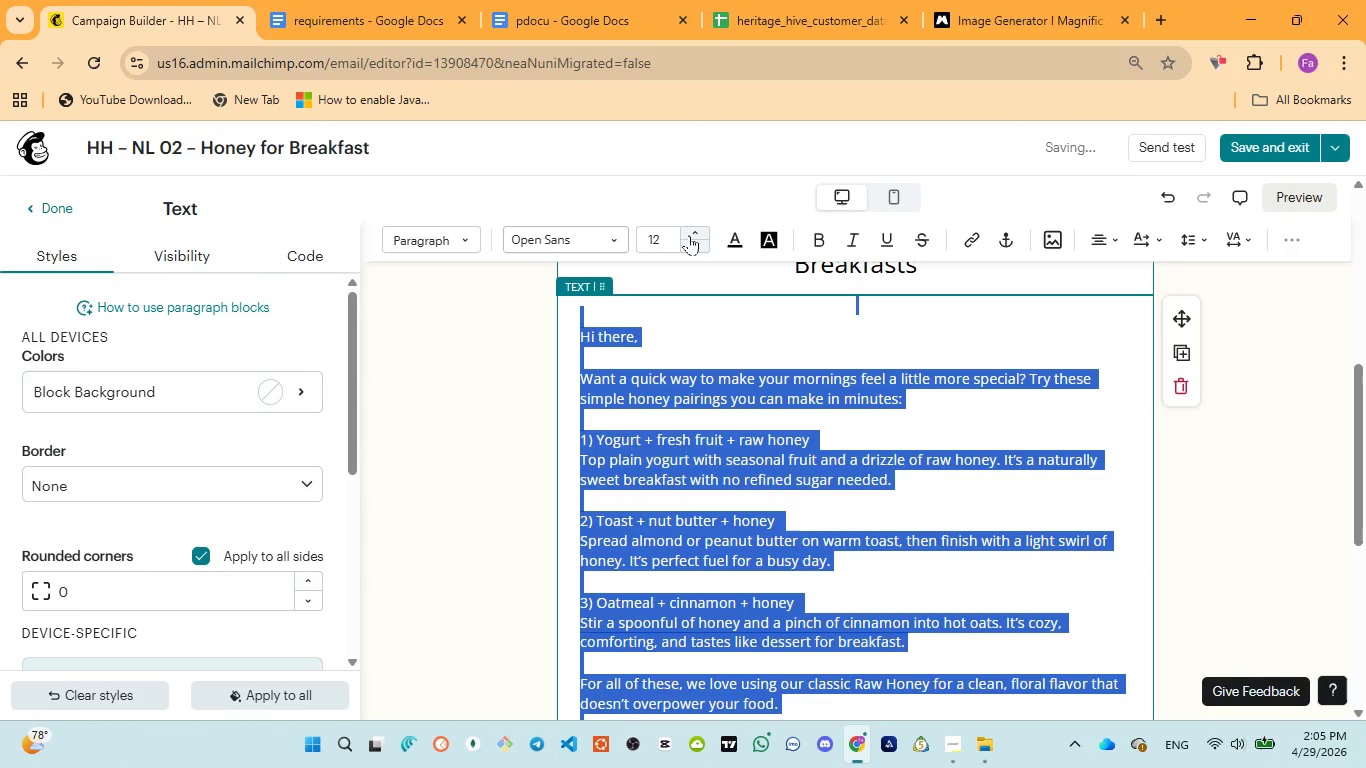 
left_click([690, 234])
 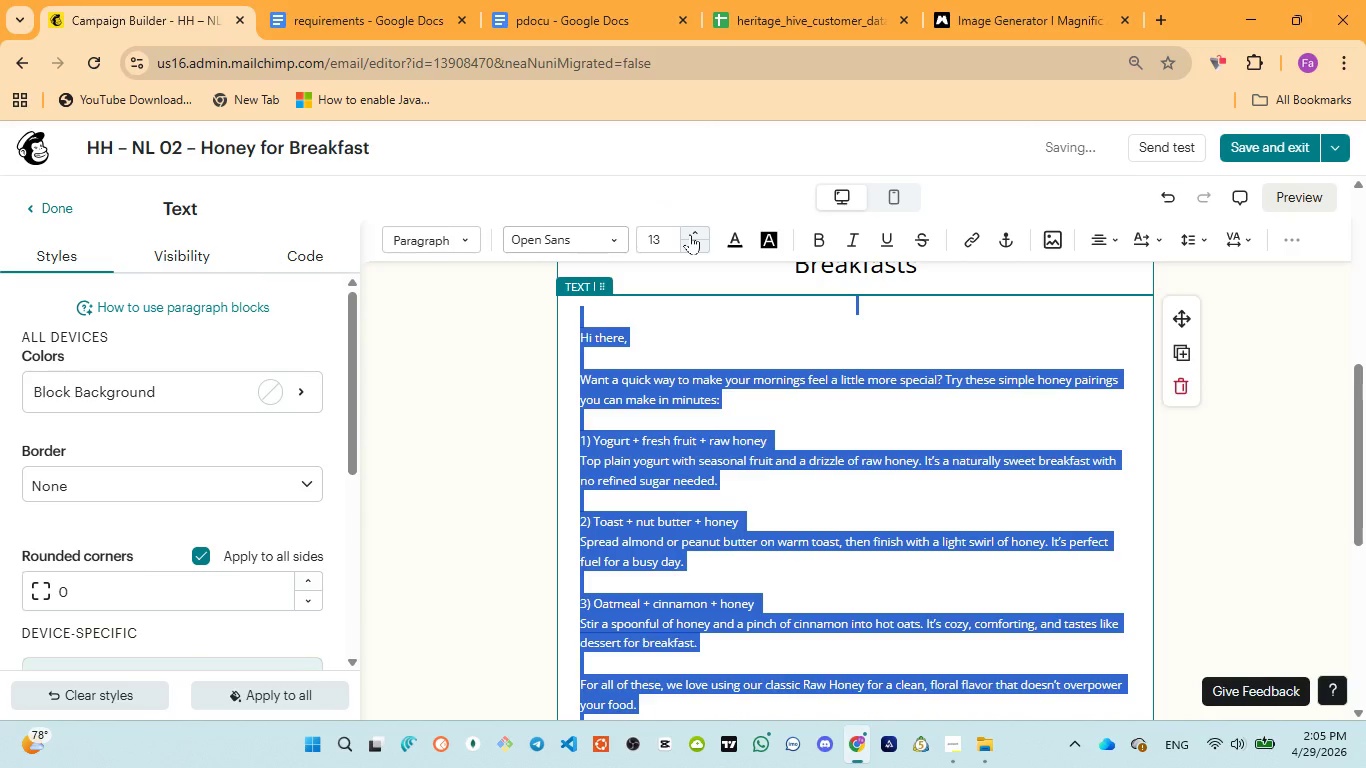 
left_click([690, 234])
 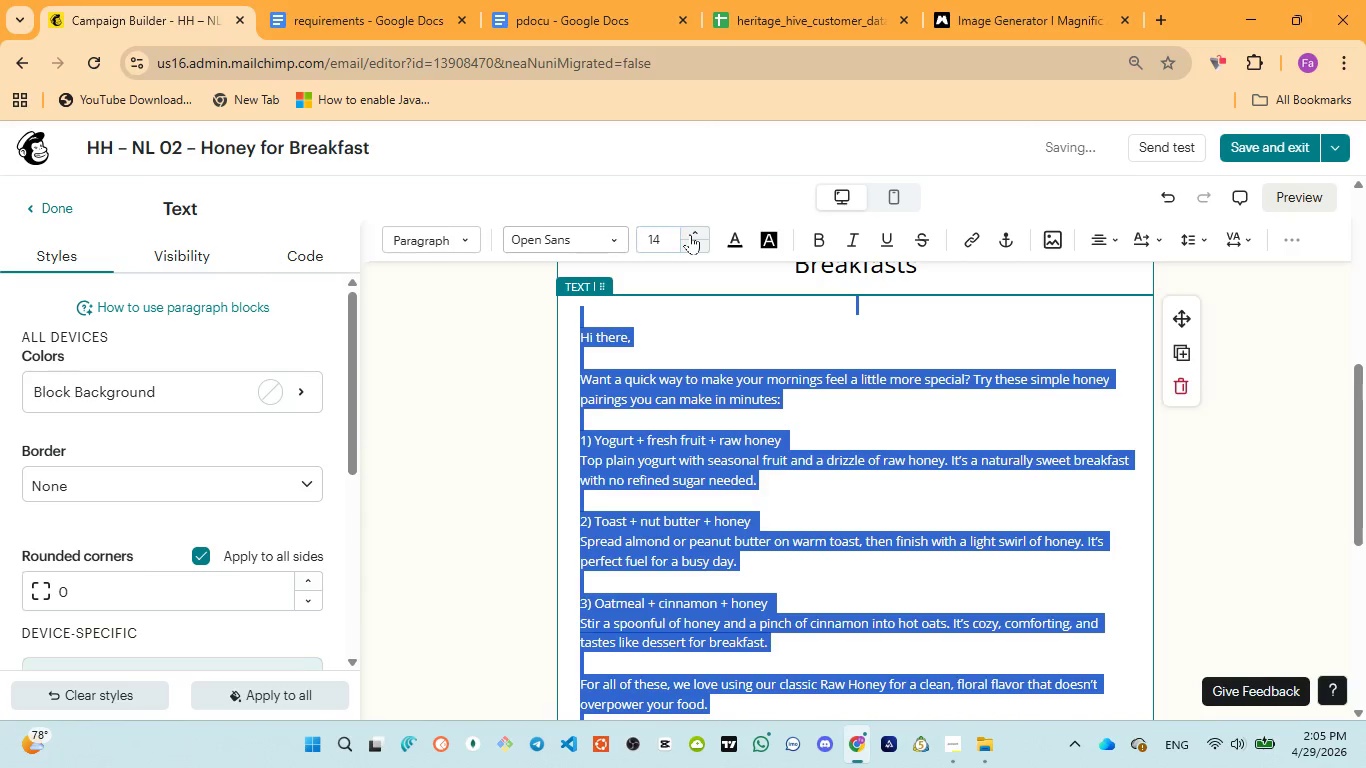 
left_click([690, 234])
 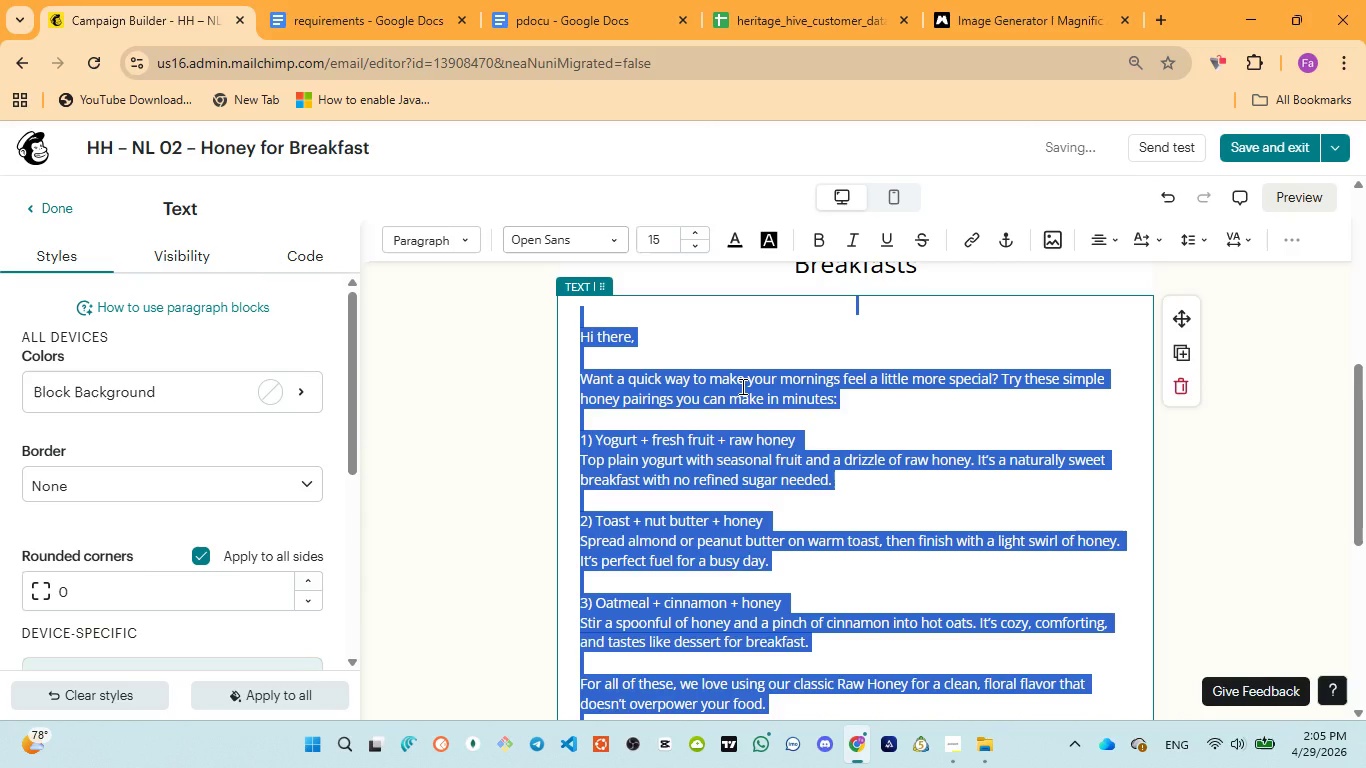 
wait(9.34)
 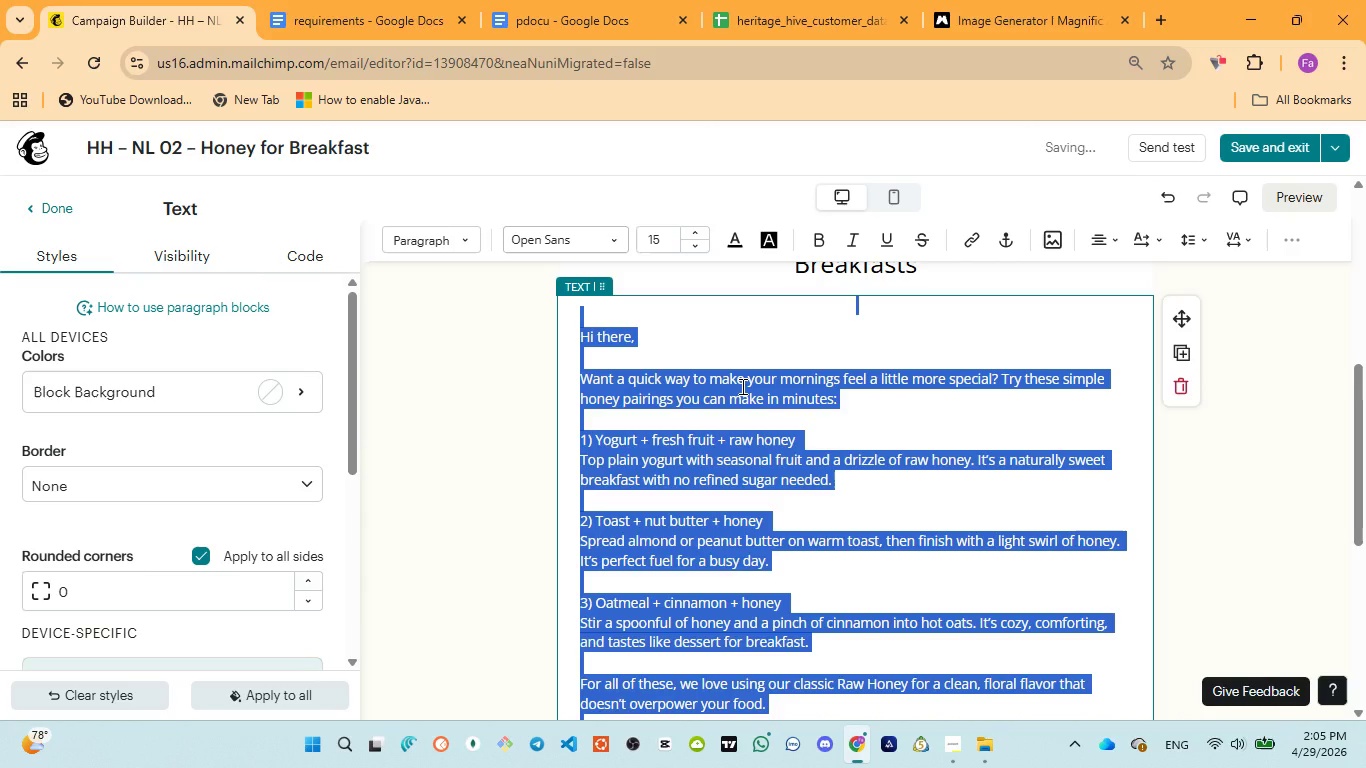 
left_click([1255, 496])
 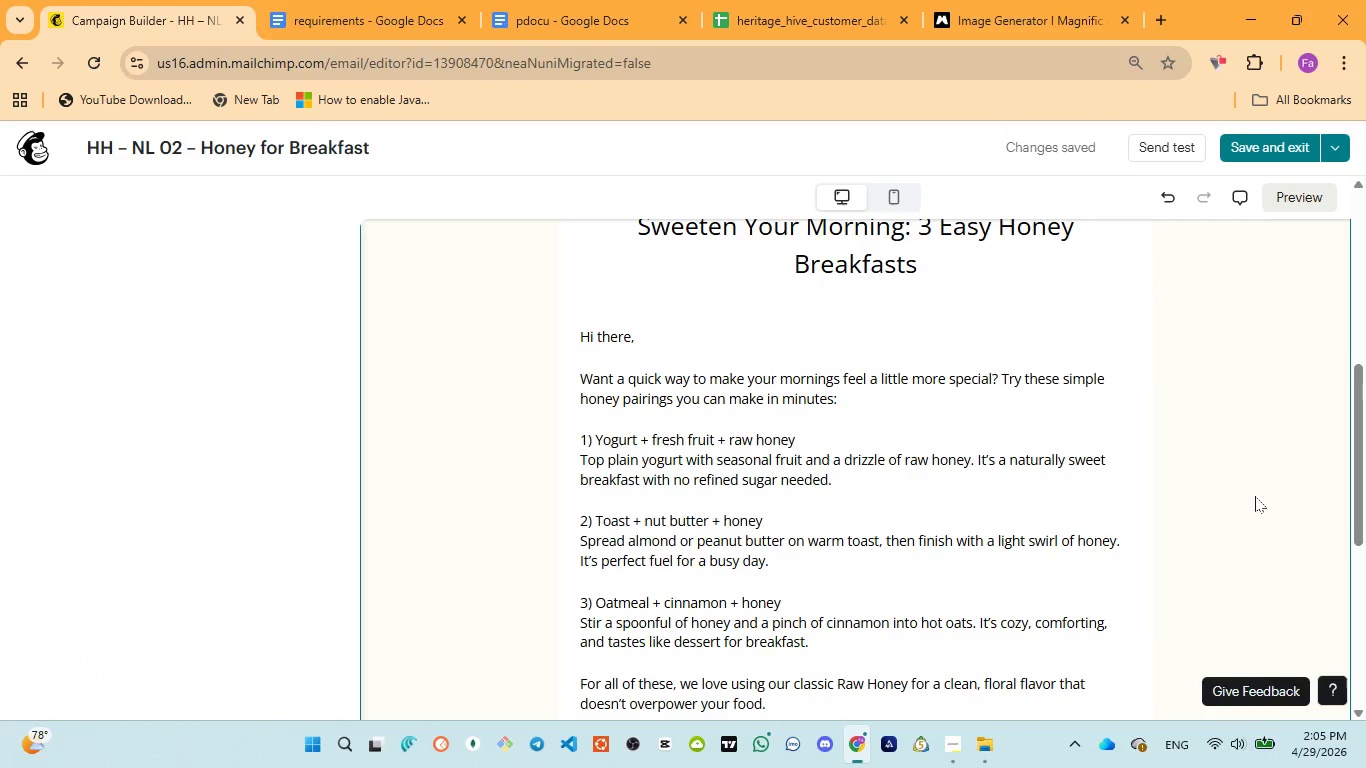 
scroll: coordinate [1255, 496], scroll_direction: down, amount: 3.0
 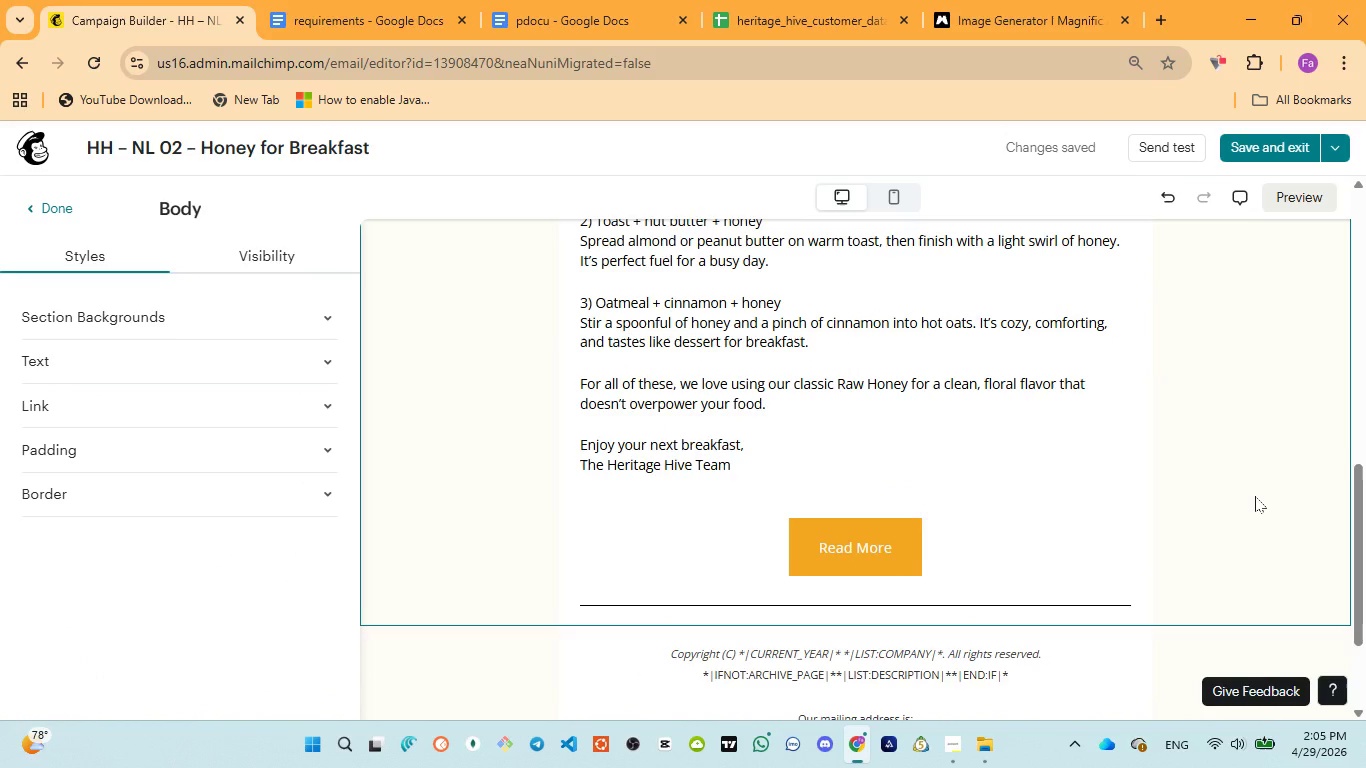 
scroll: coordinate [1256, 496], scroll_direction: up, amount: 11.0
 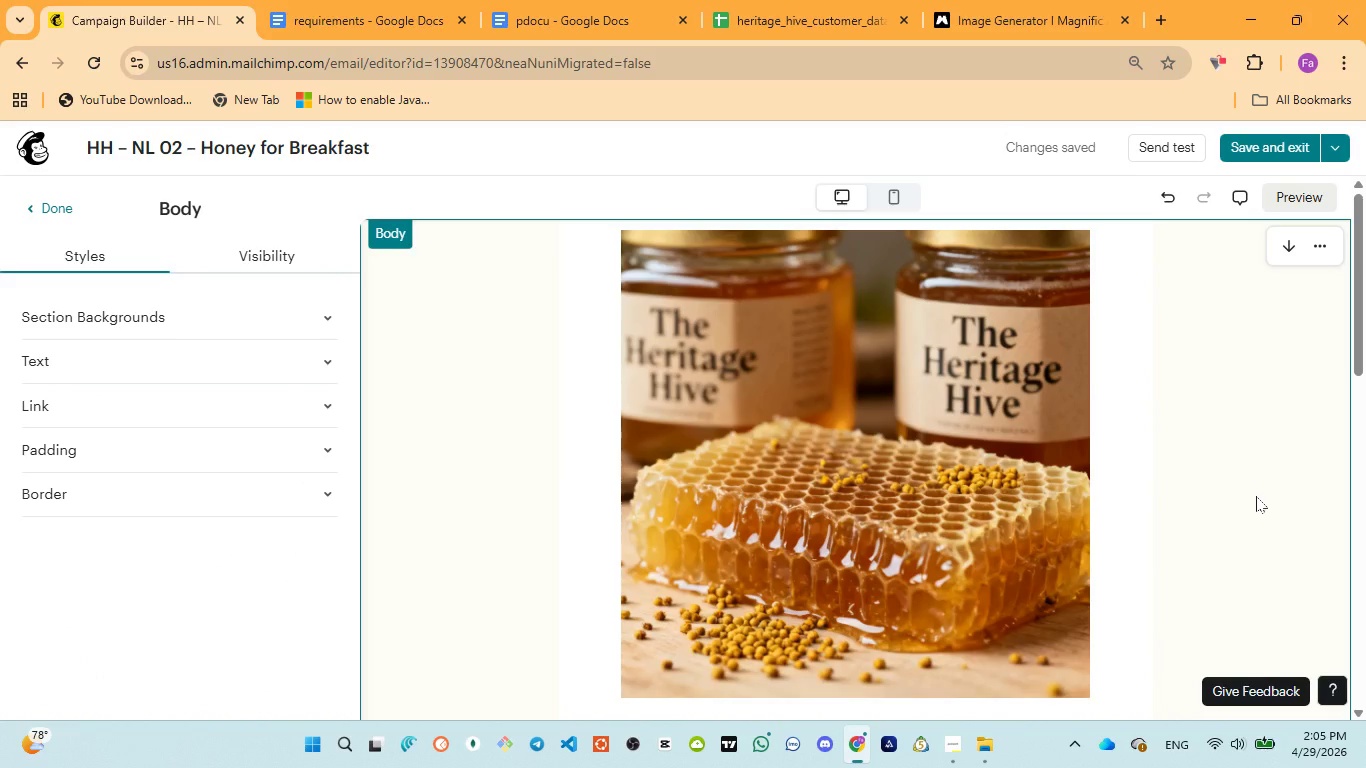 
scroll: coordinate [515, 447], scroll_direction: down, amount: 7.0
 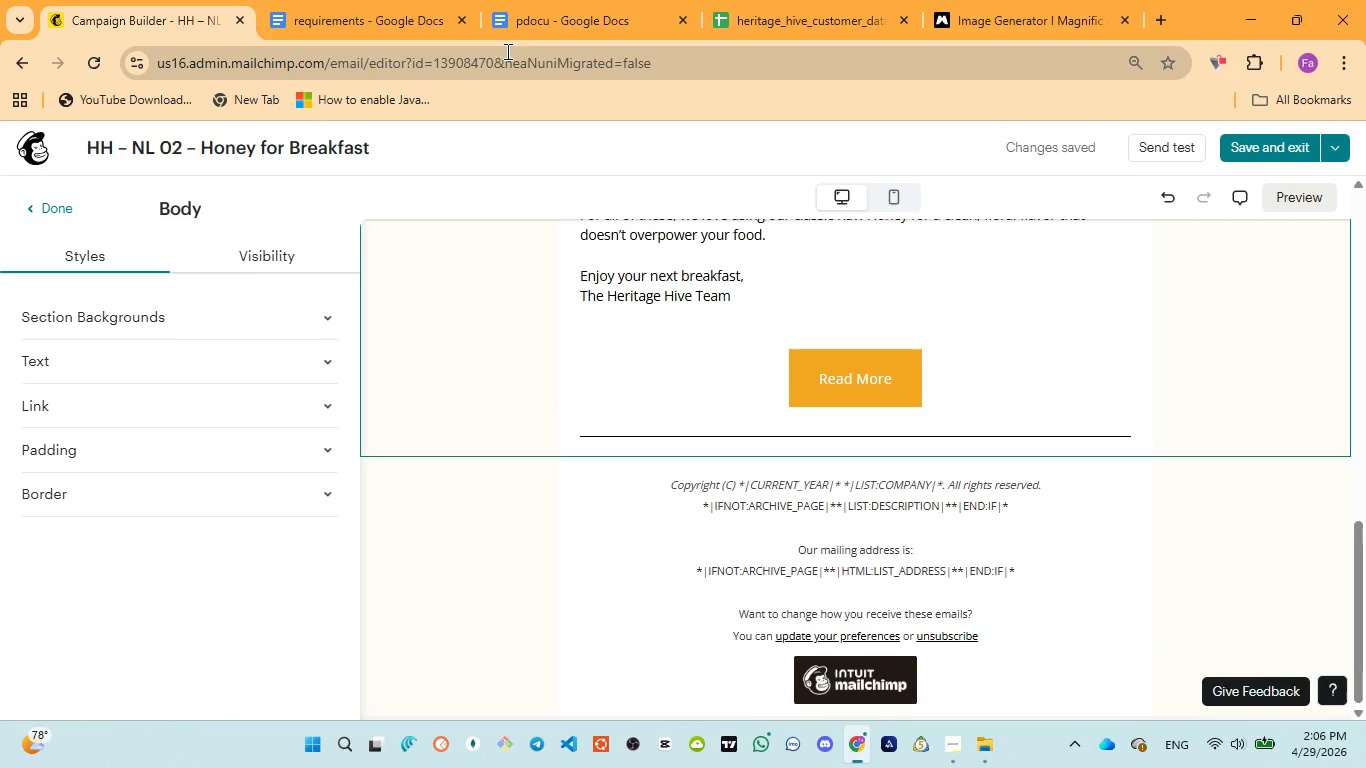 
left_click([527, 27])
 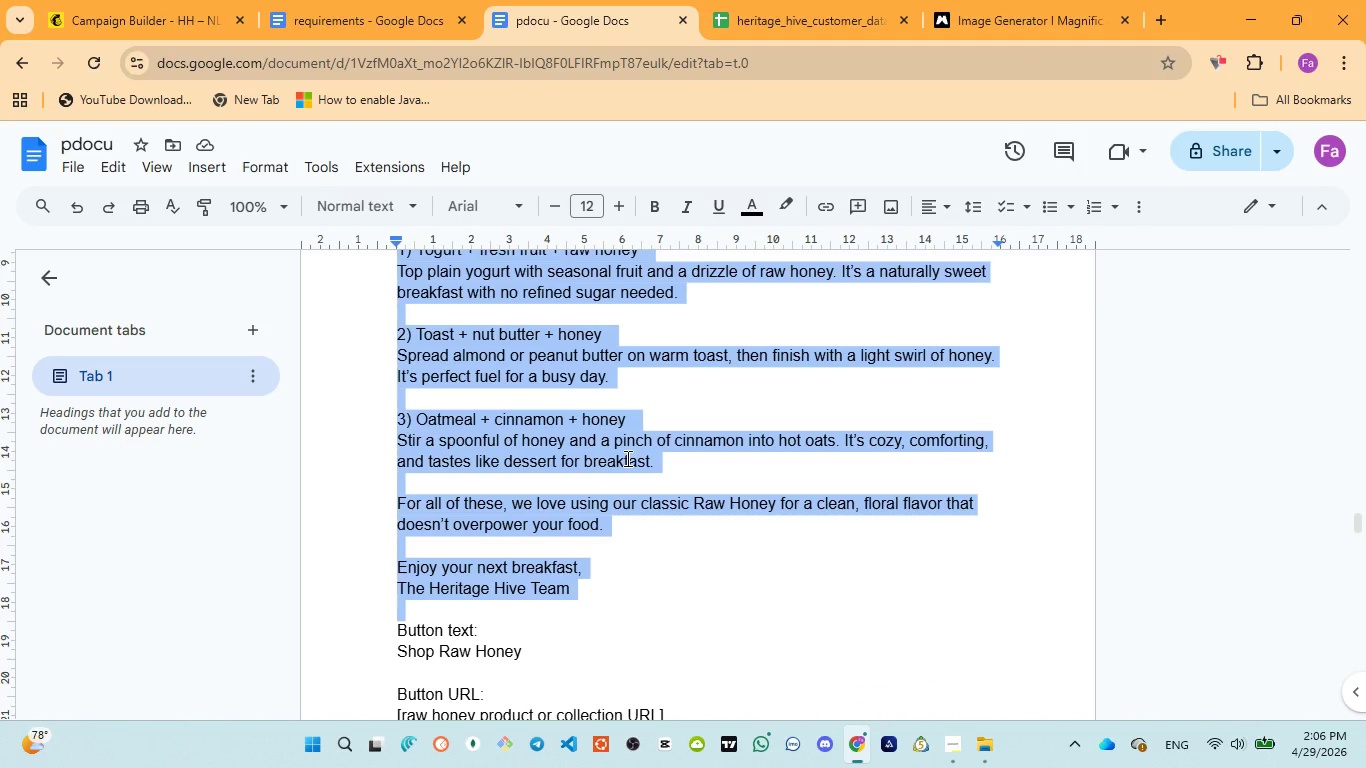 
scroll: coordinate [614, 468], scroll_direction: down, amount: 2.0
 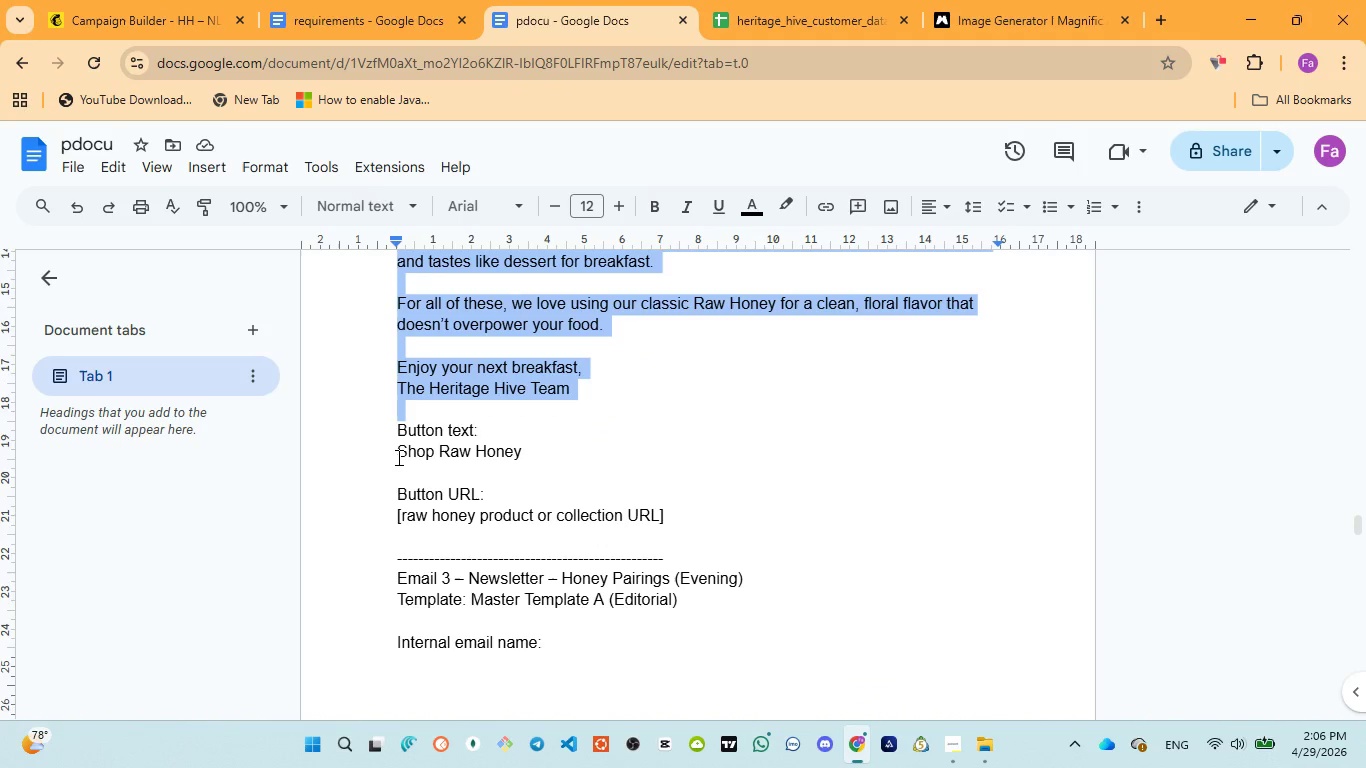 
left_click_drag(start_coordinate=[398, 450], to_coordinate=[523, 449])
 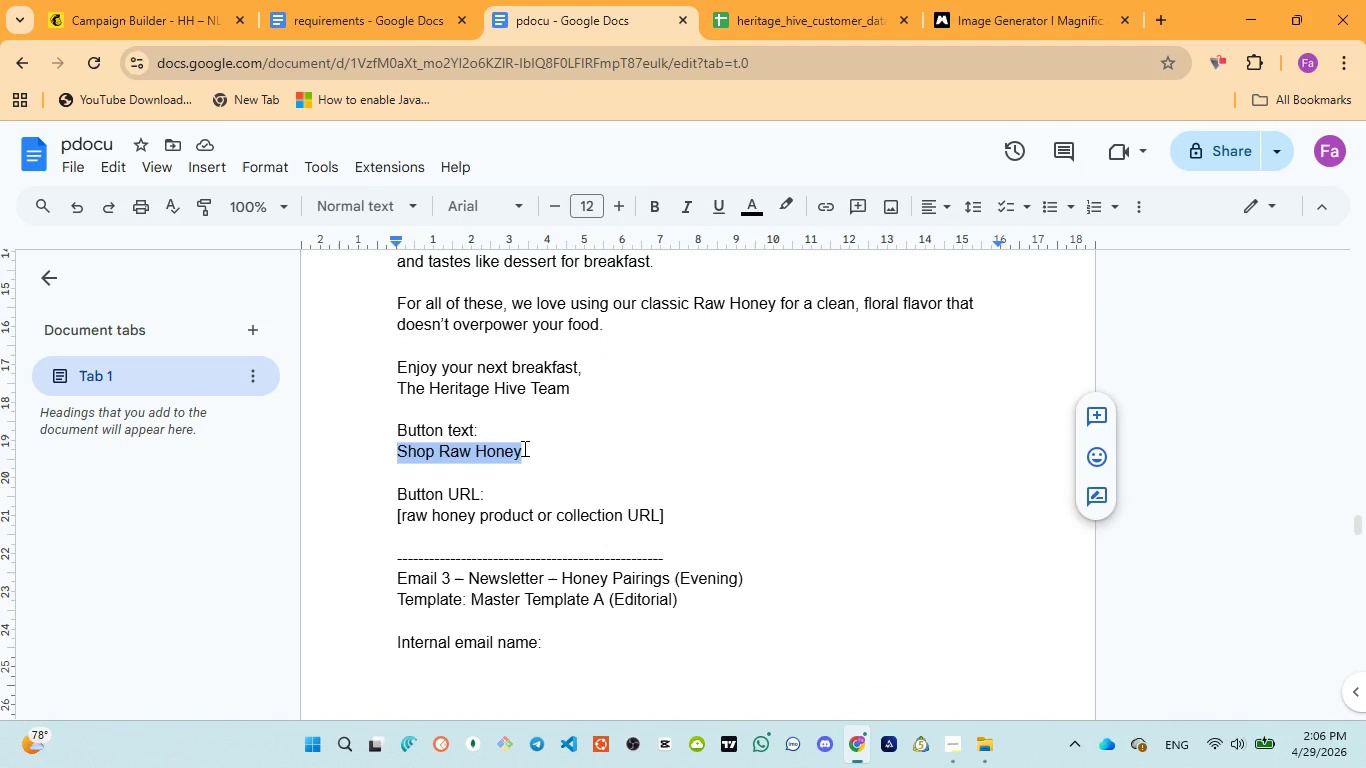 
key(Control+C)
 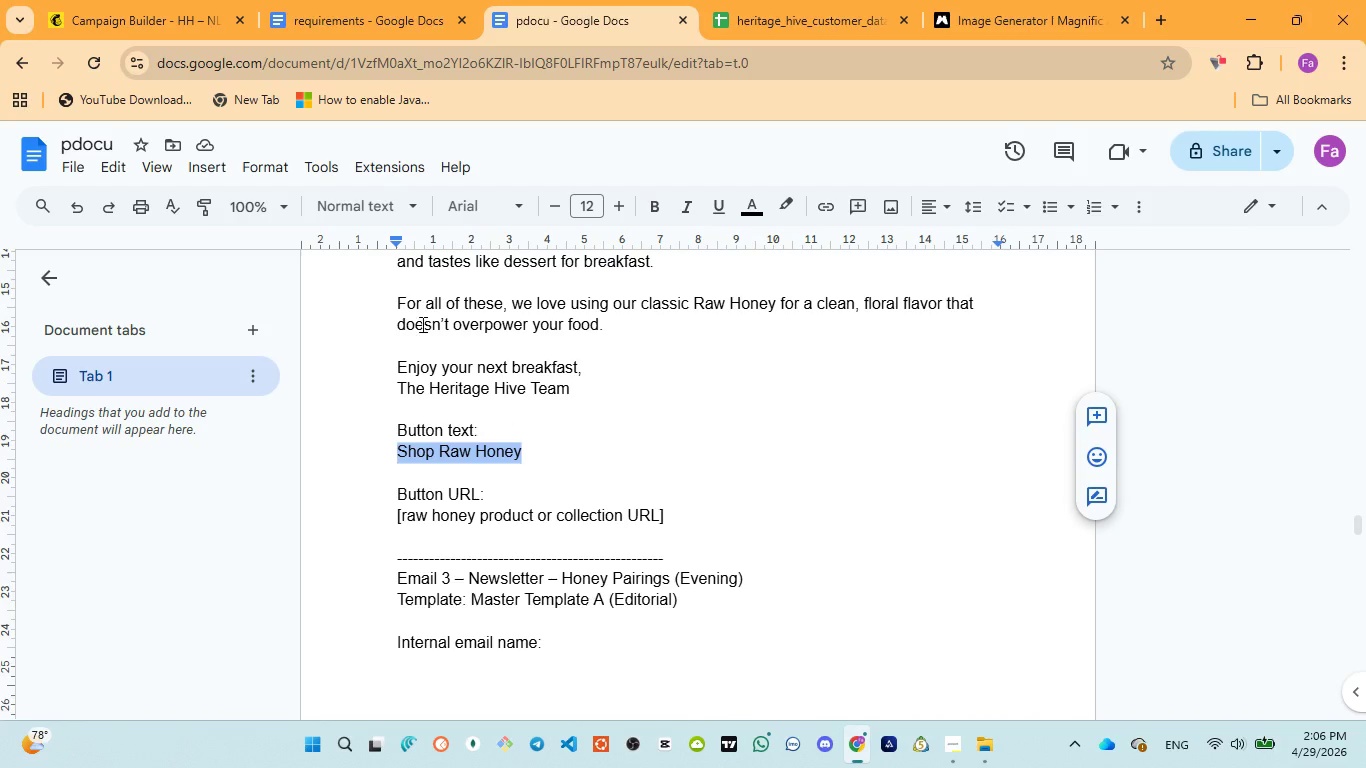 
mouse_move([124, 20])
 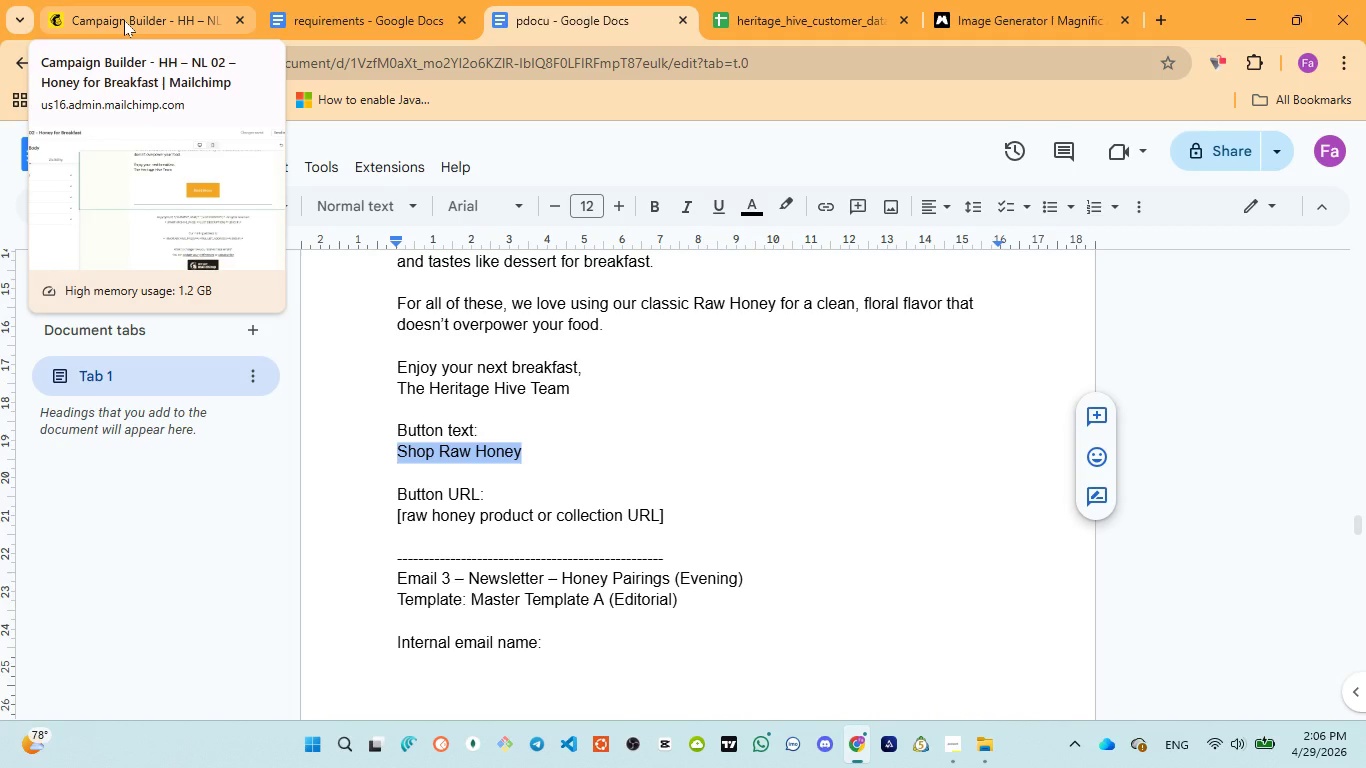 
left_click([124, 20])
 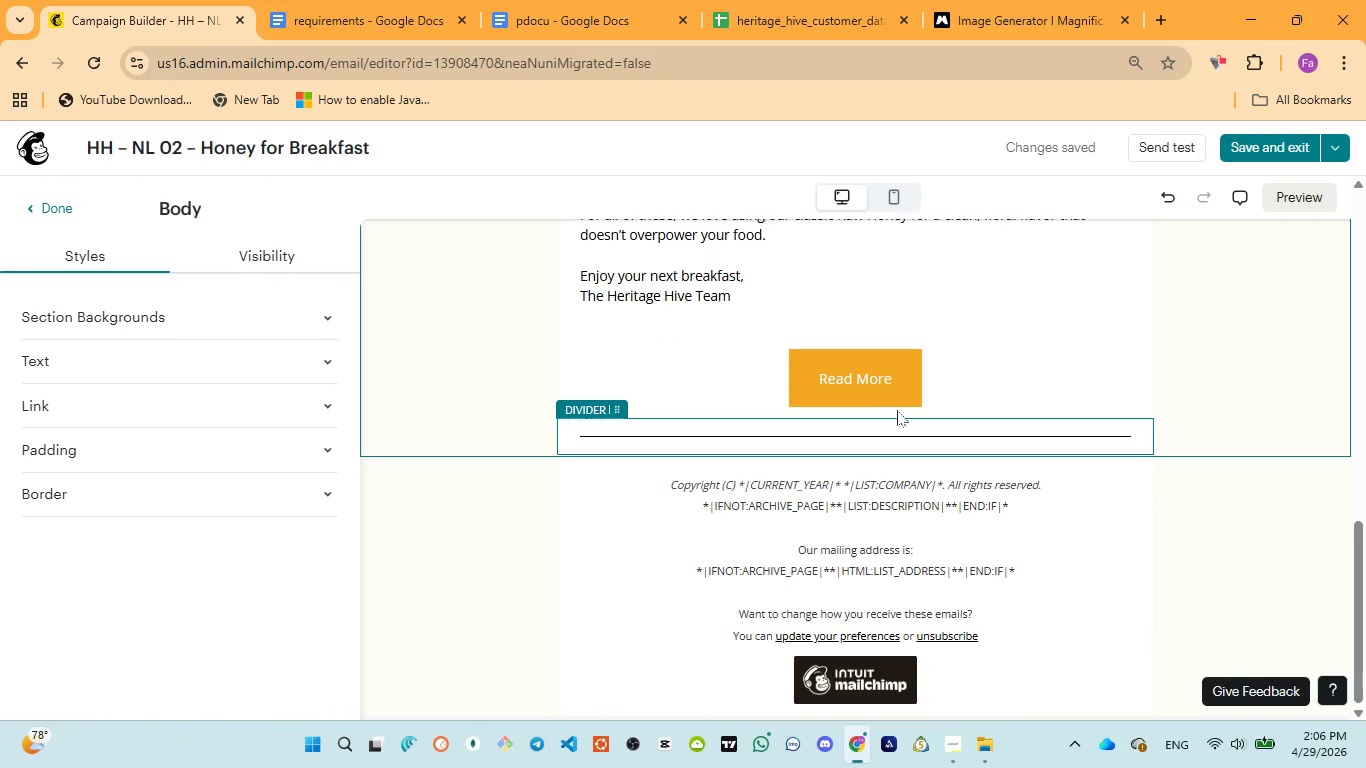 
left_click([858, 377])
 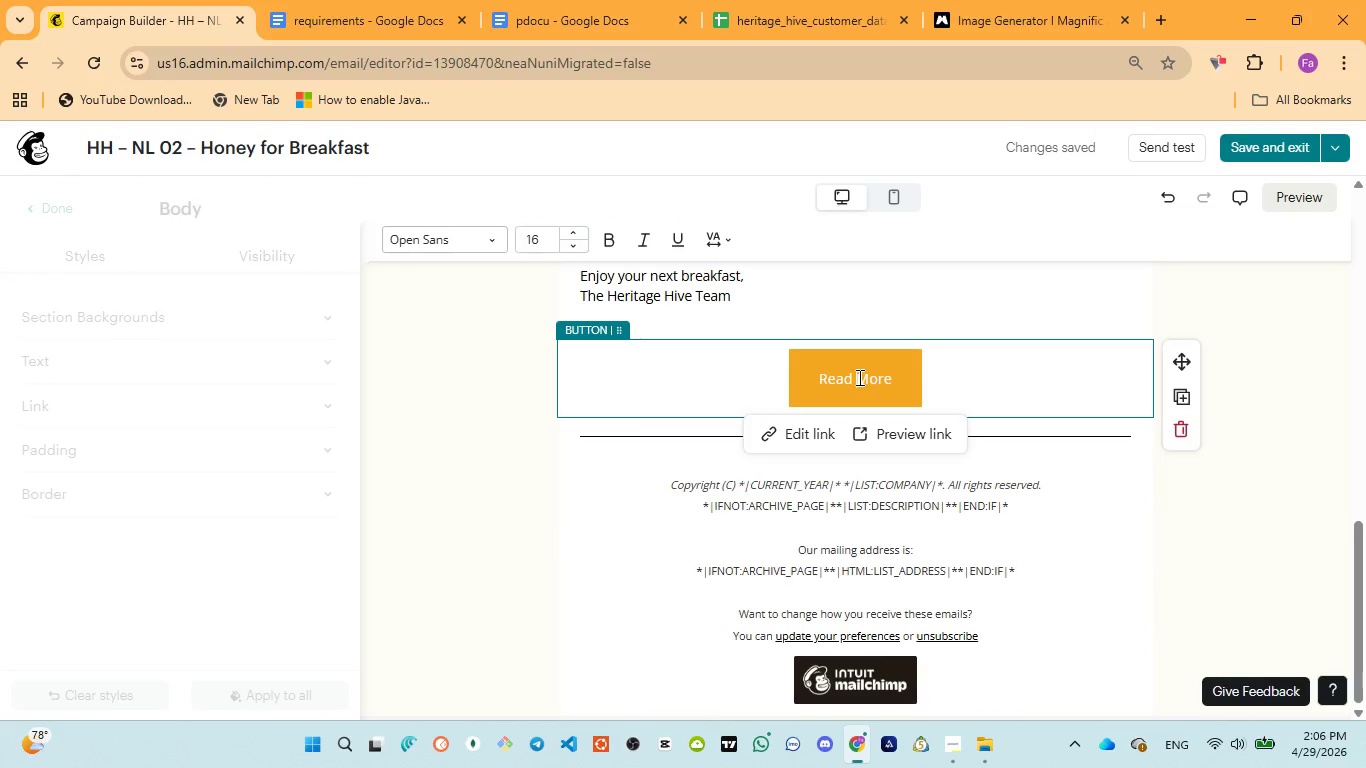 
key(Control+A)
 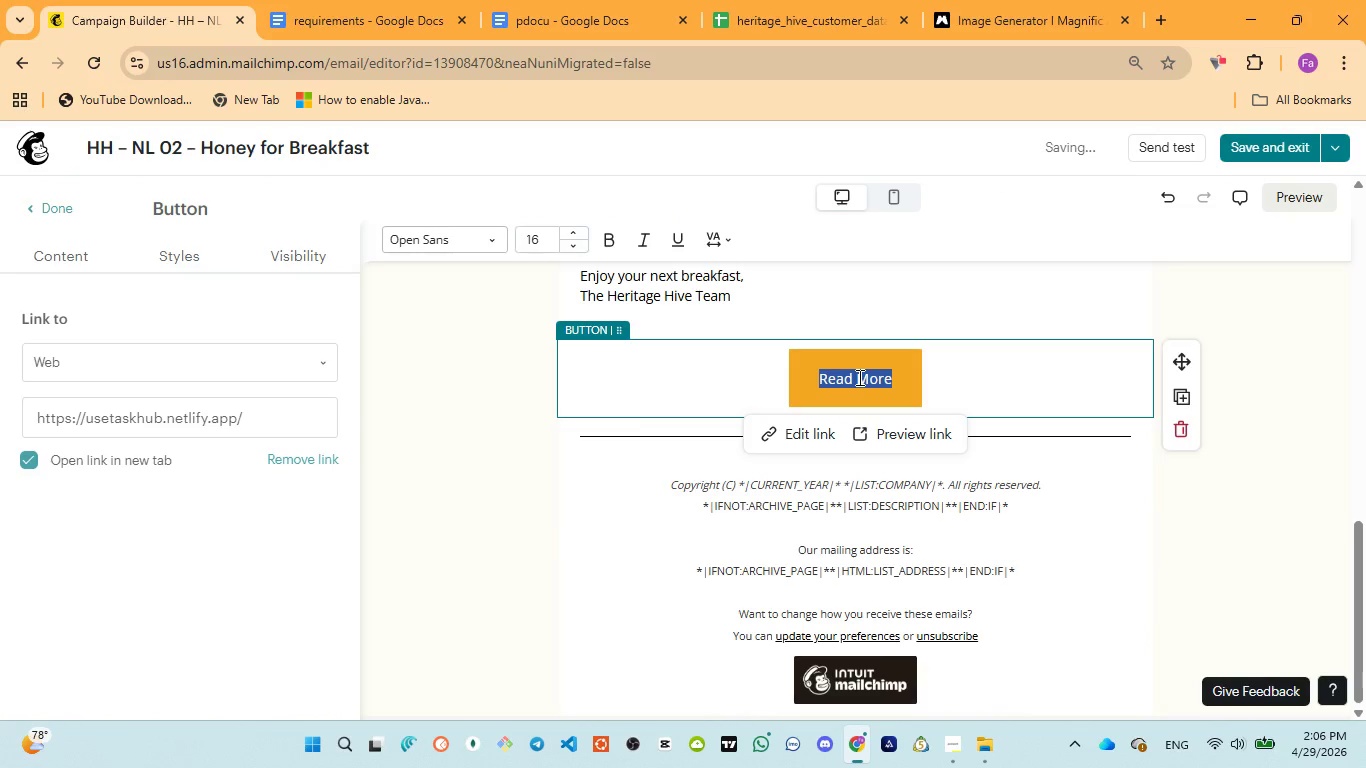 
key(Control+V)
 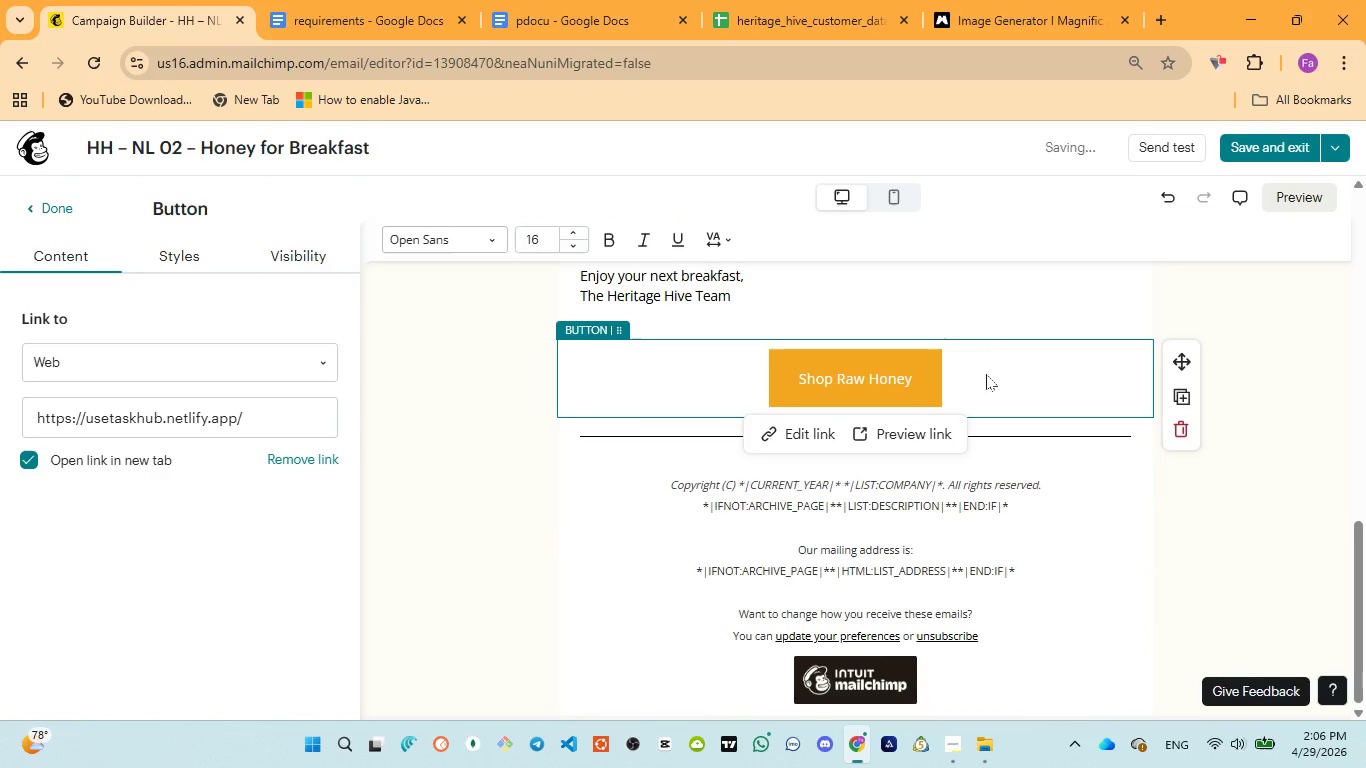 
left_click([1037, 375])
 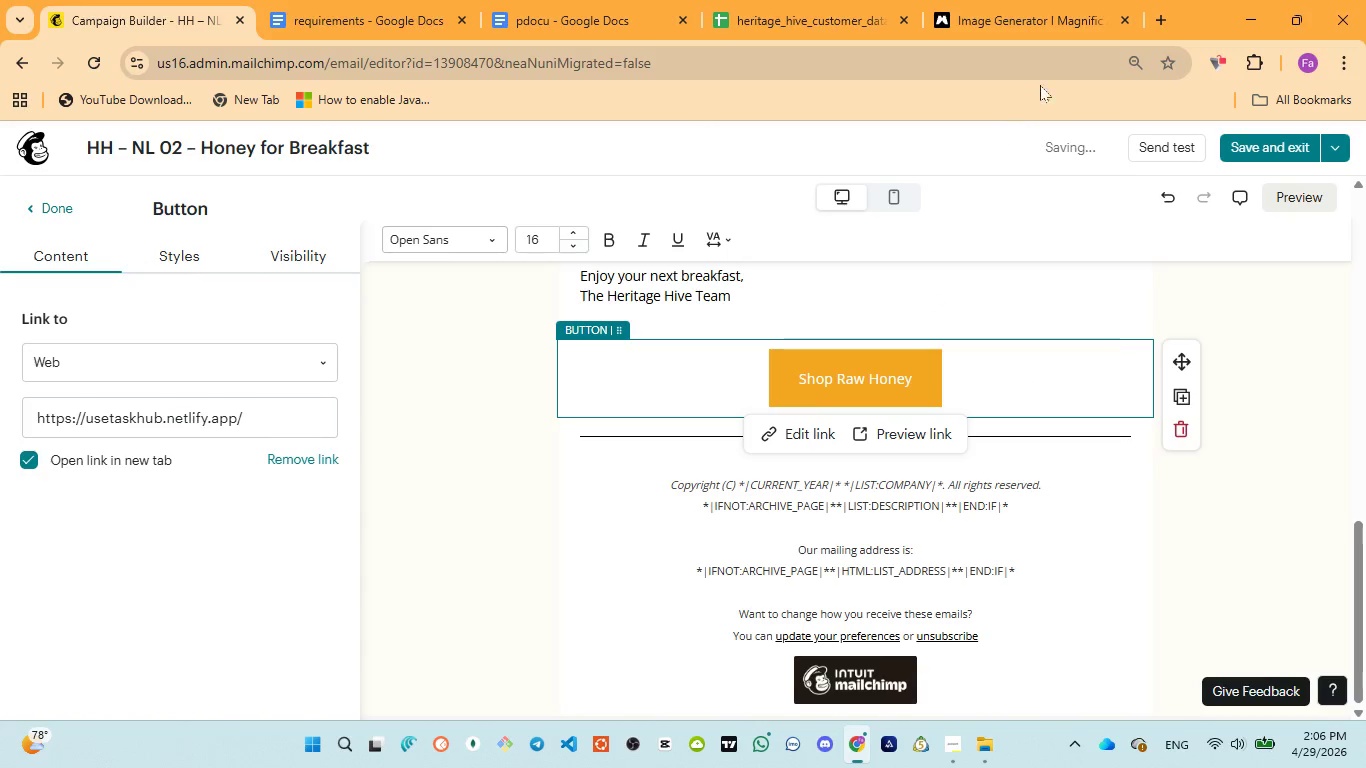 
left_click([1161, 15])
 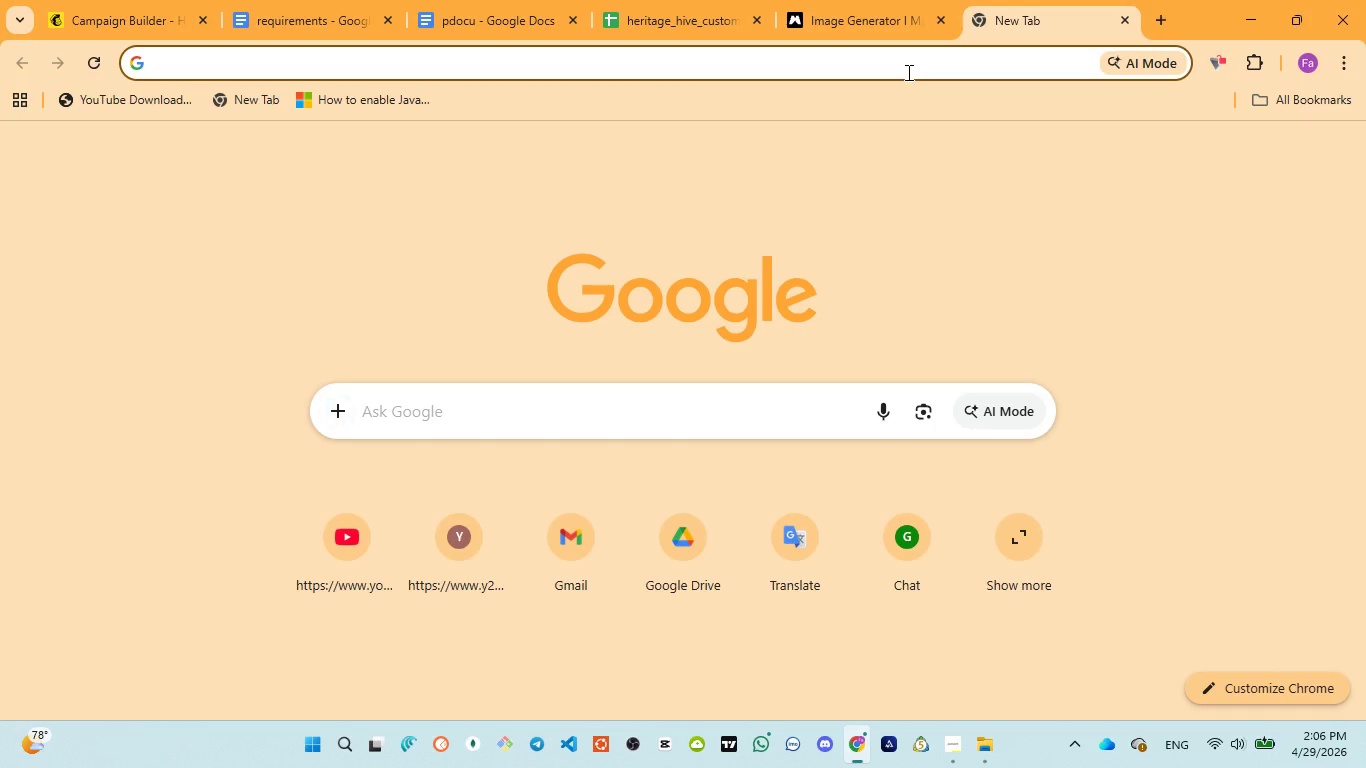 
key(Control+V)
 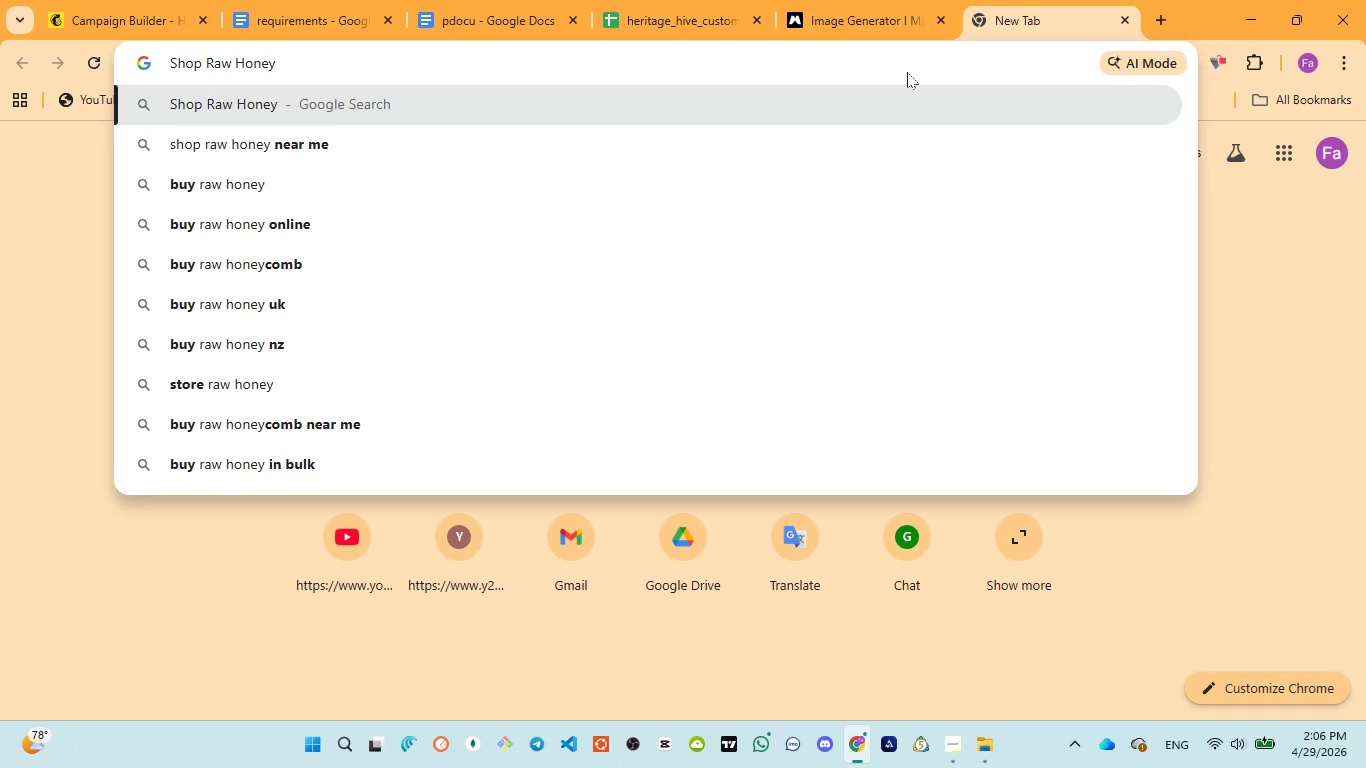 
type( link coll)
 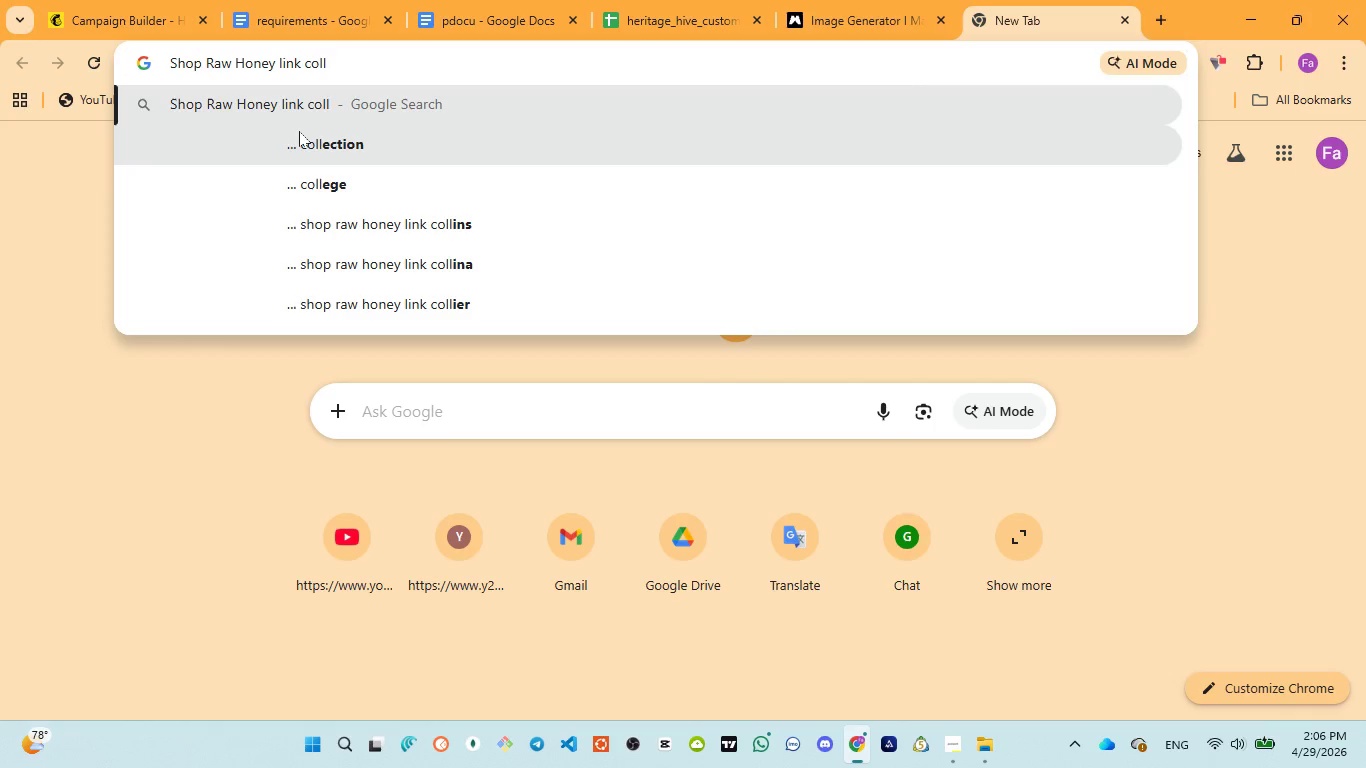 
left_click([299, 130])
 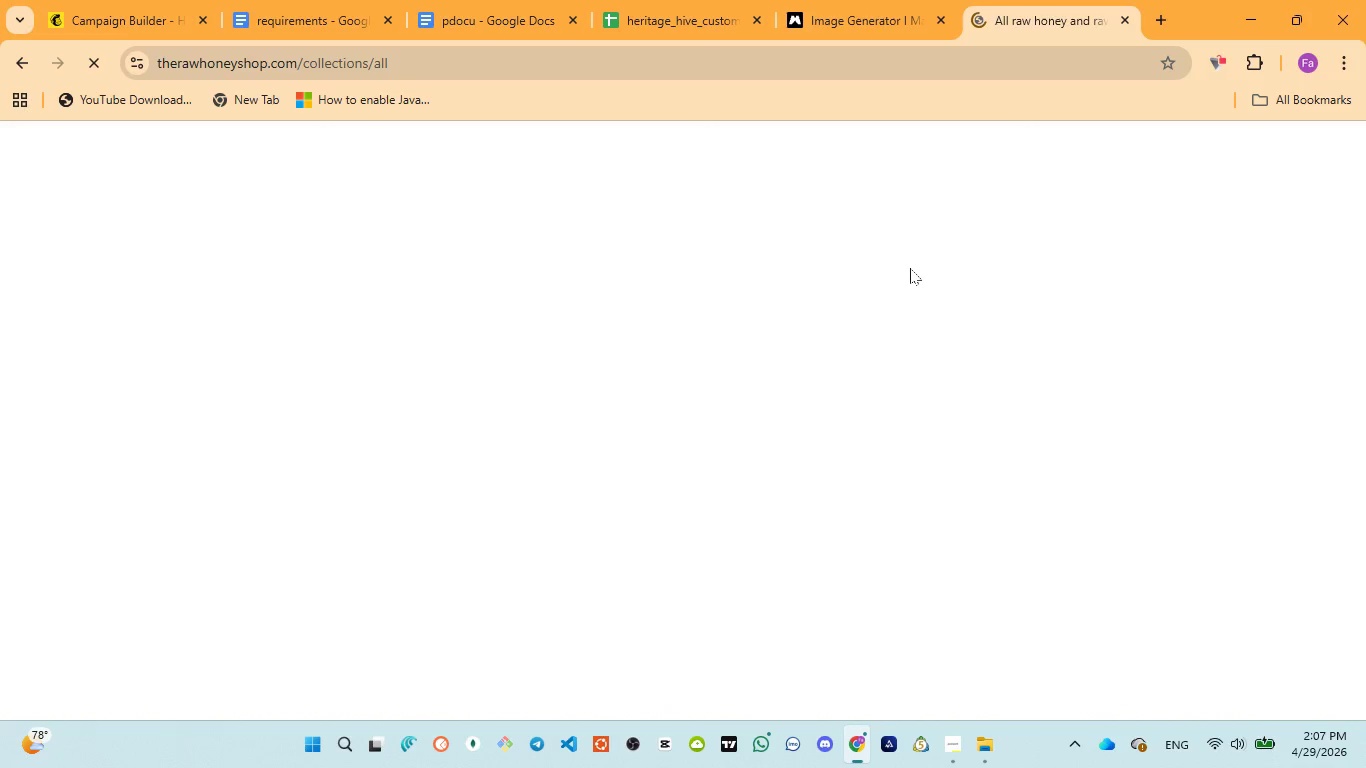 
wait(65.58)
 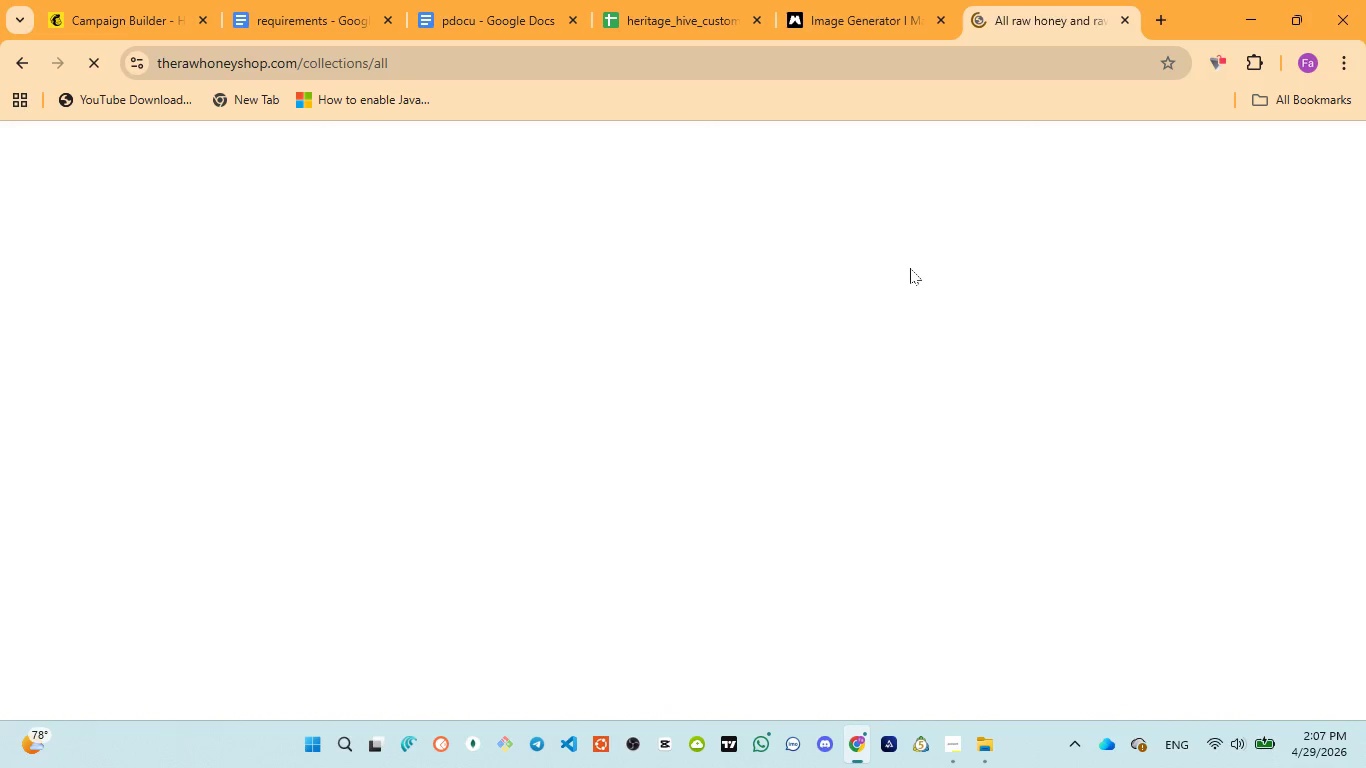 
scroll: coordinate [925, 265], scroll_direction: down, amount: 1.0
 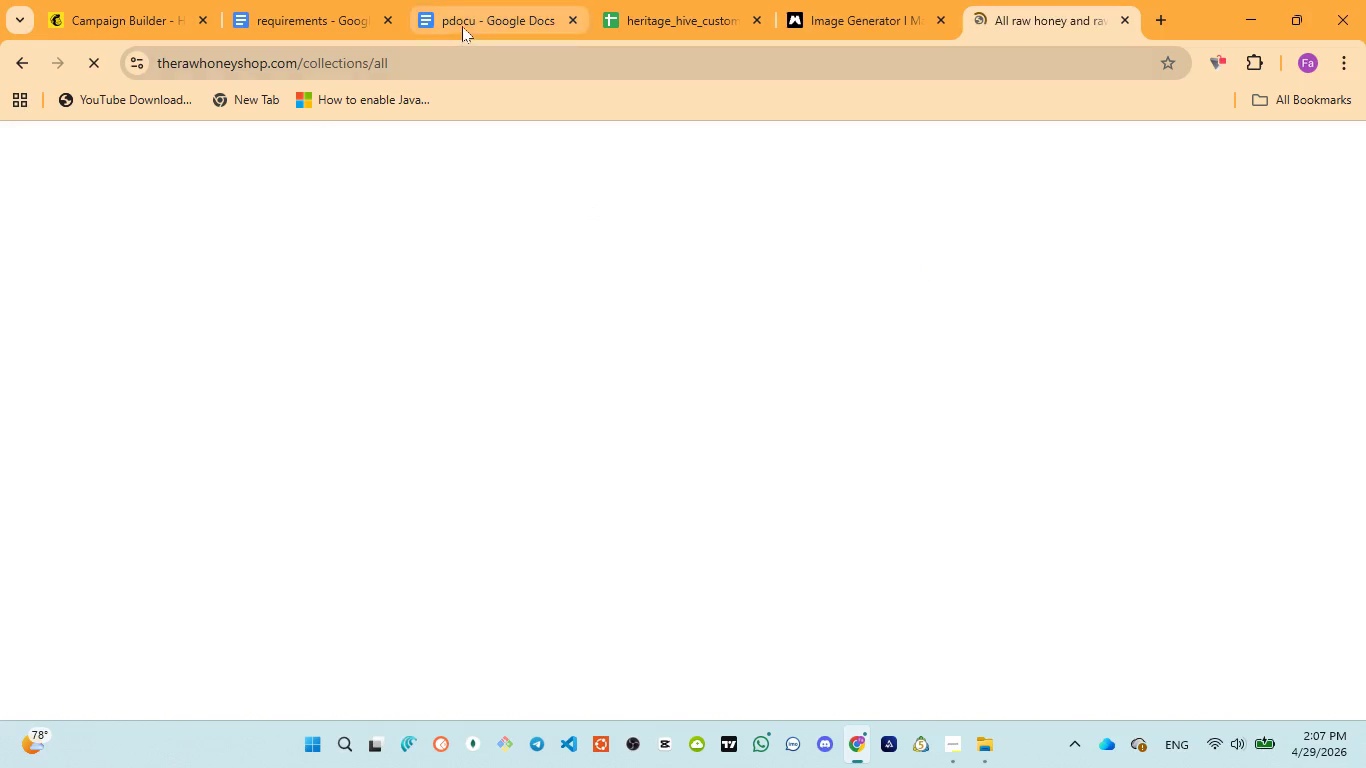 
left_click([462, 26])
 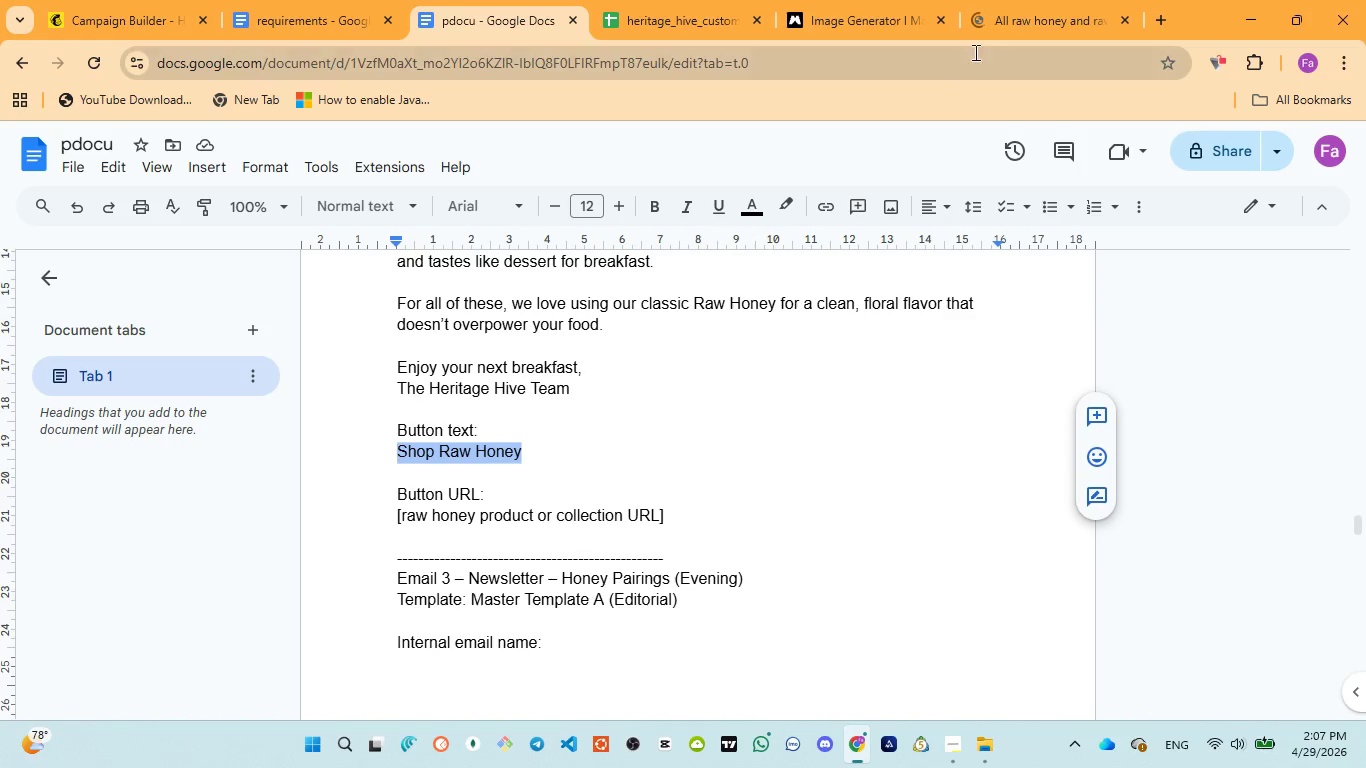 
left_click([994, 26])
 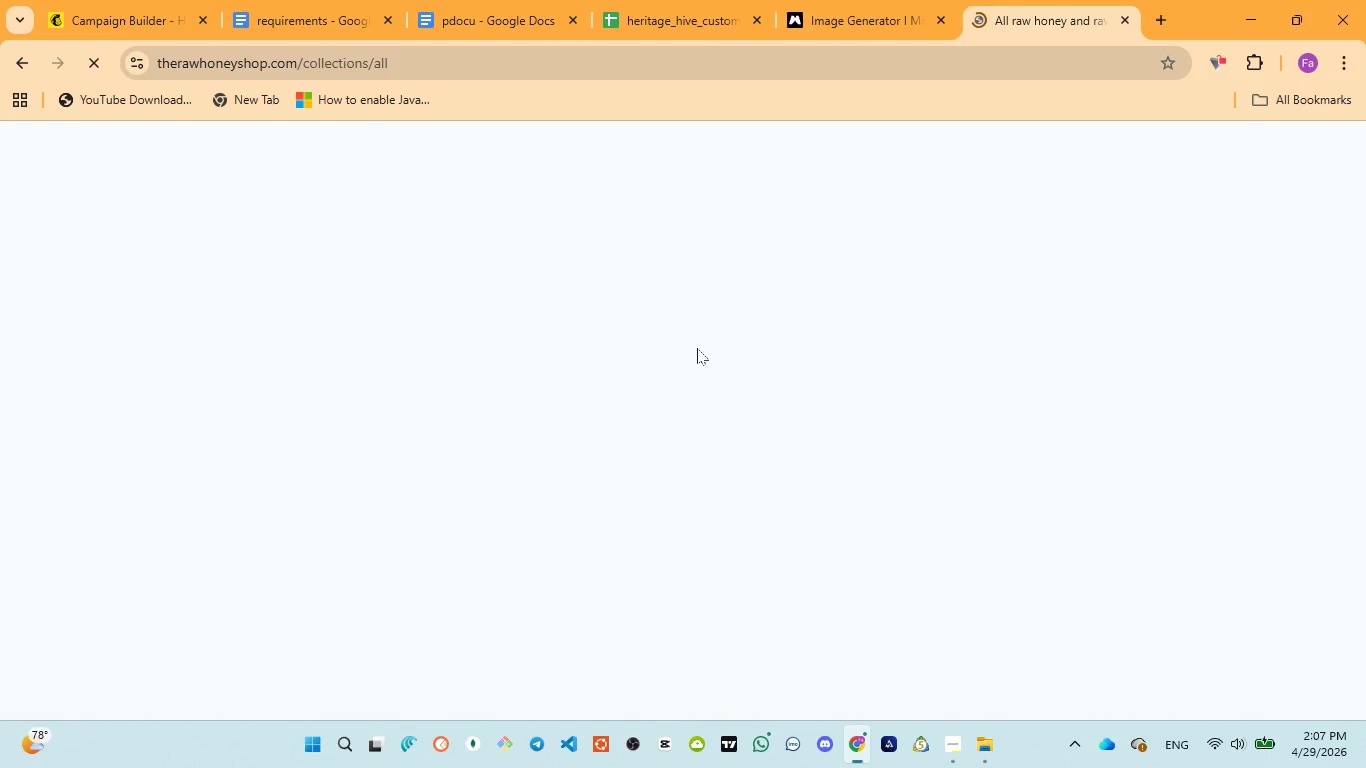 
wait(6.75)
 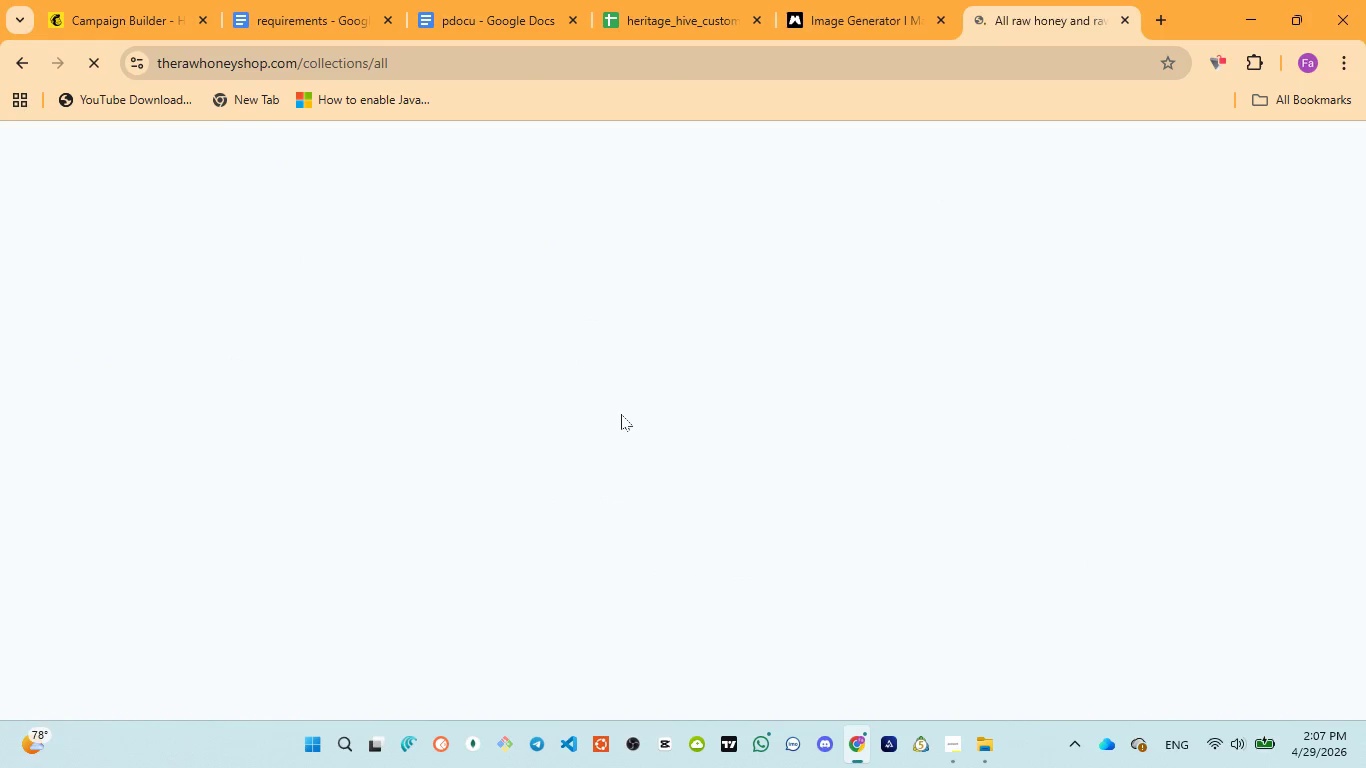 
scroll: coordinate [652, 347], scroll_direction: down, amount: 4.0
 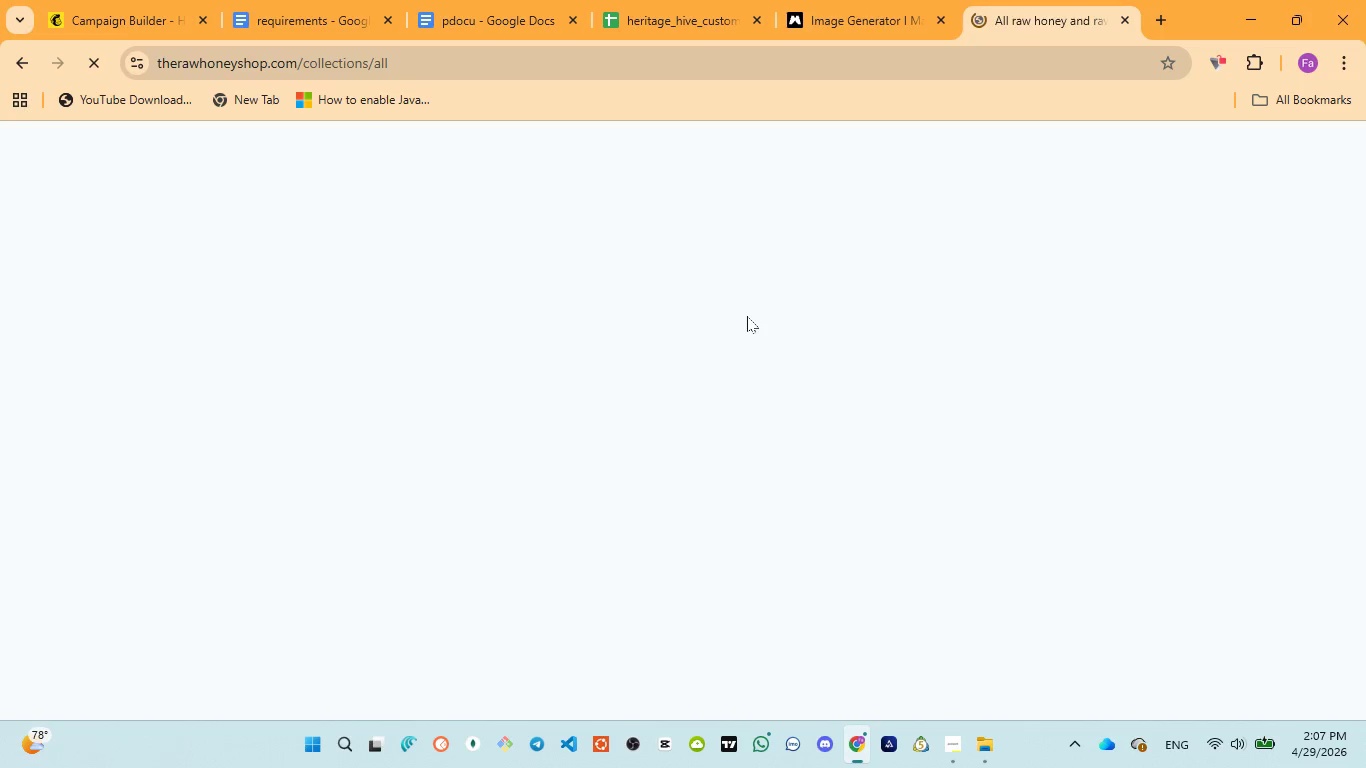 
wait(11.27)
 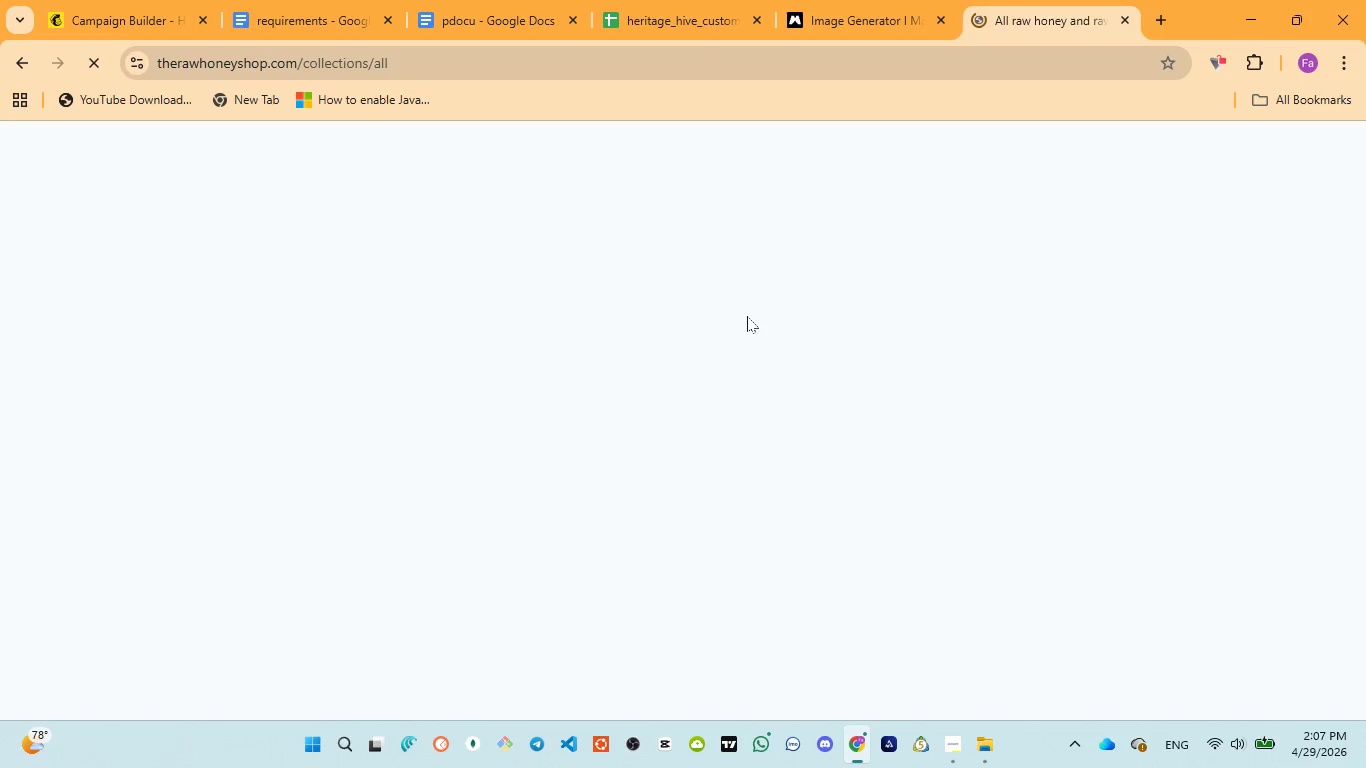 
scroll: coordinate [758, 286], scroll_direction: down, amount: 2.0
 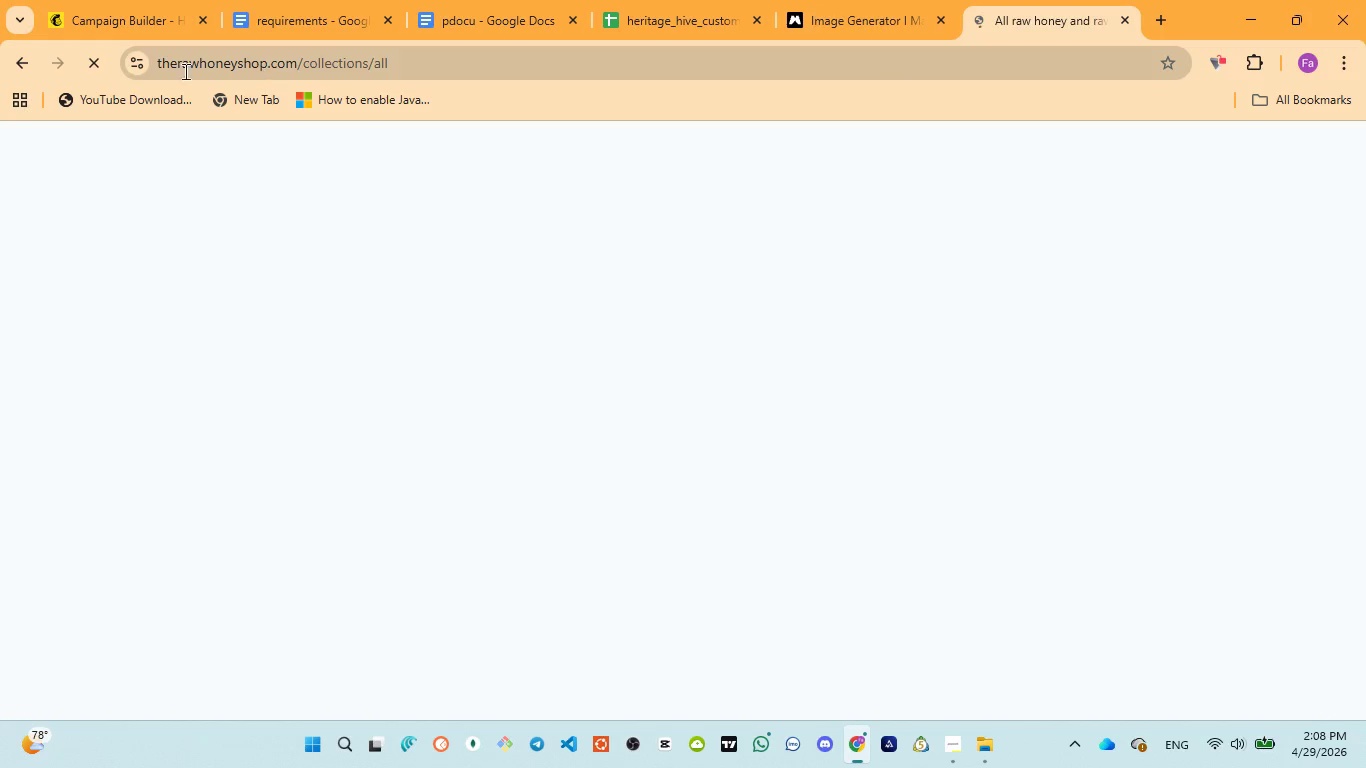 
left_click([16, 60])
 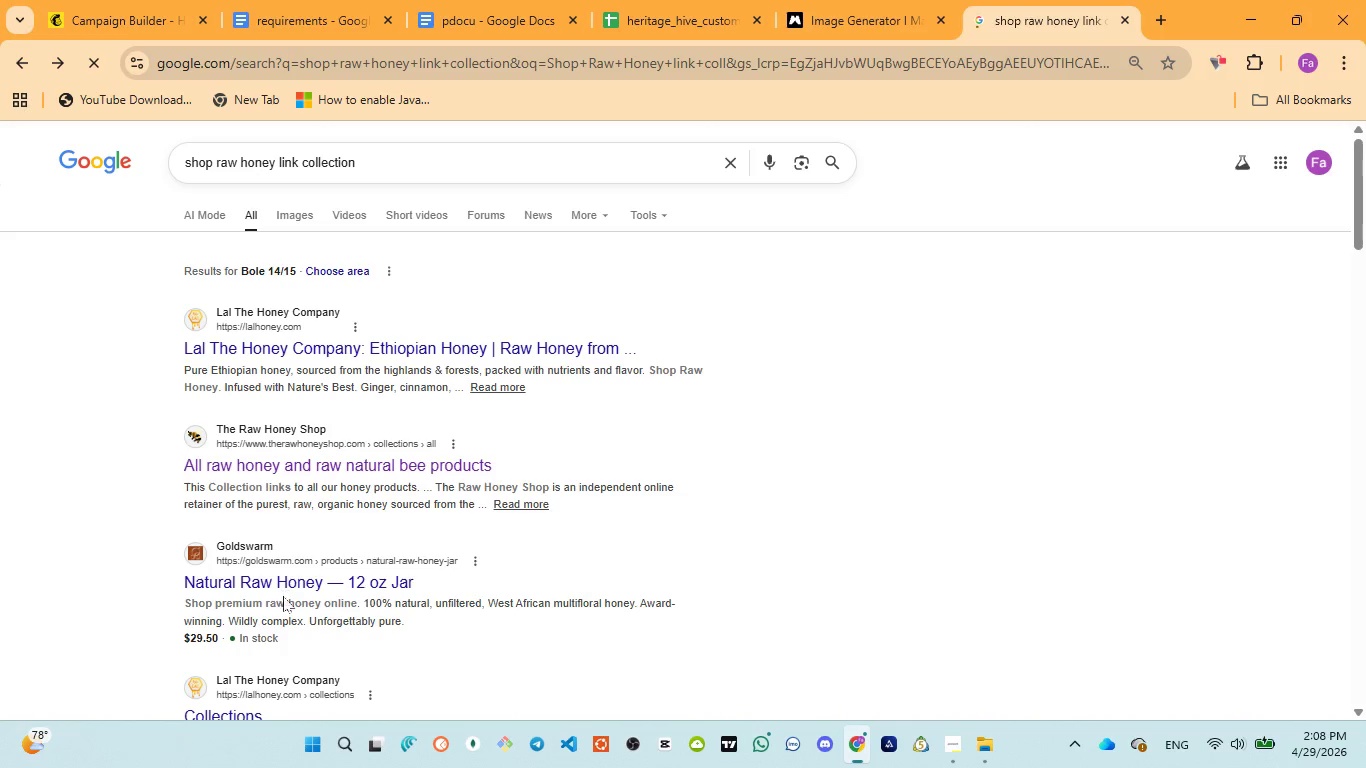 
left_click([285, 574])
 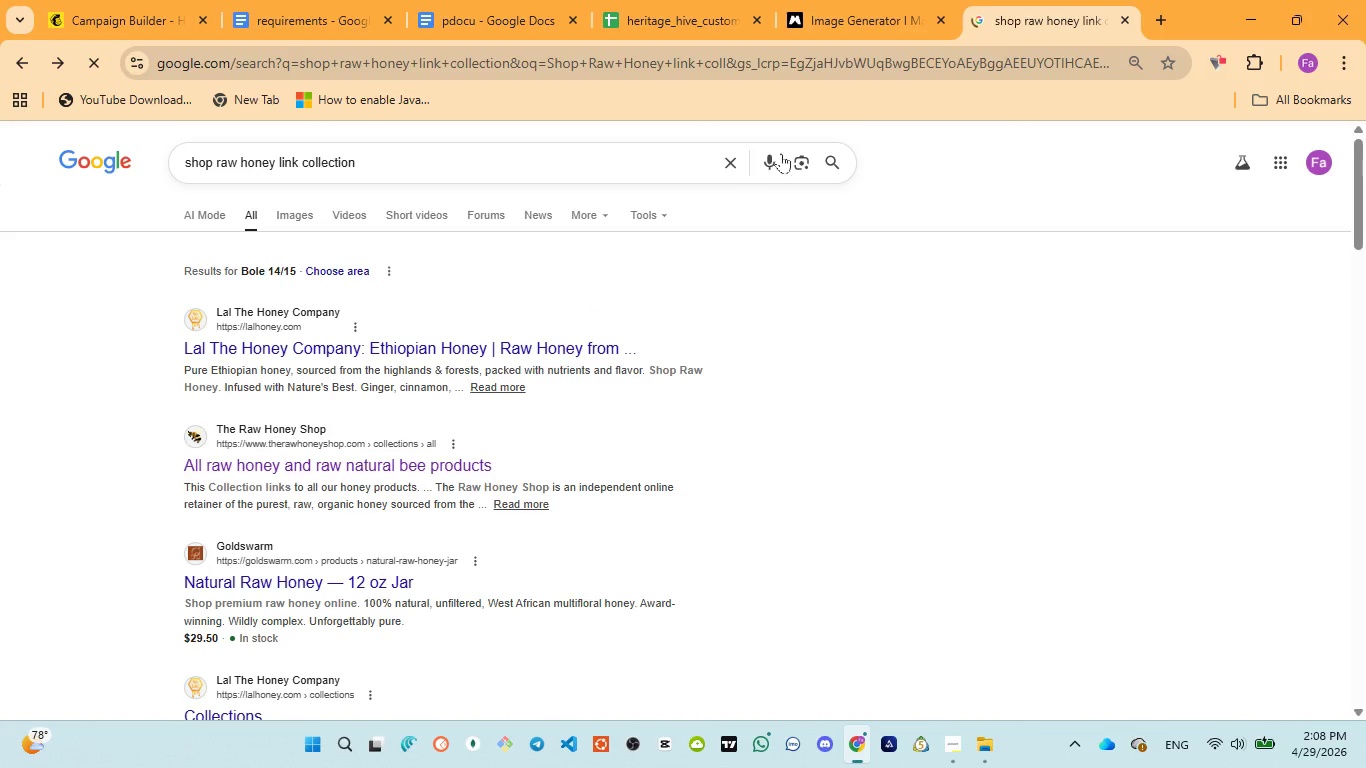 
wait(5.11)
 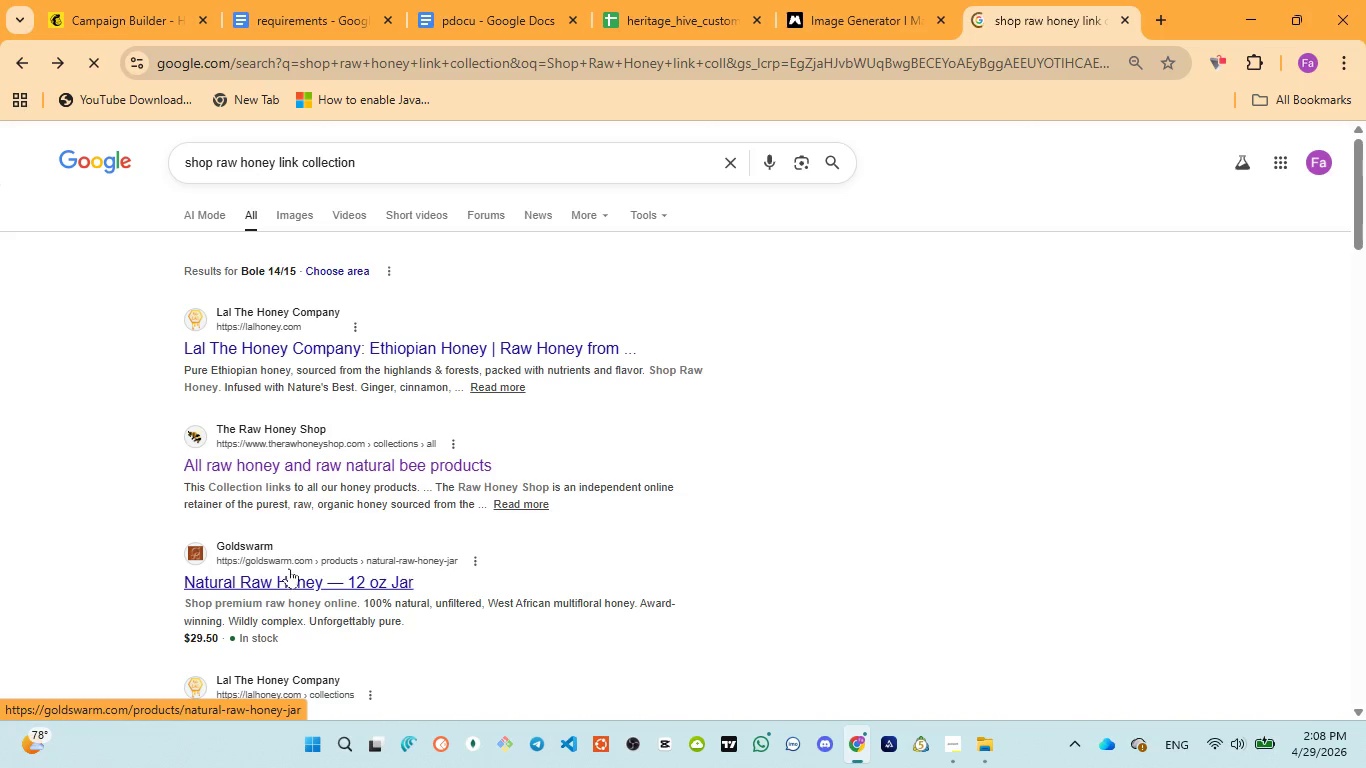 
left_click([944, 18])
 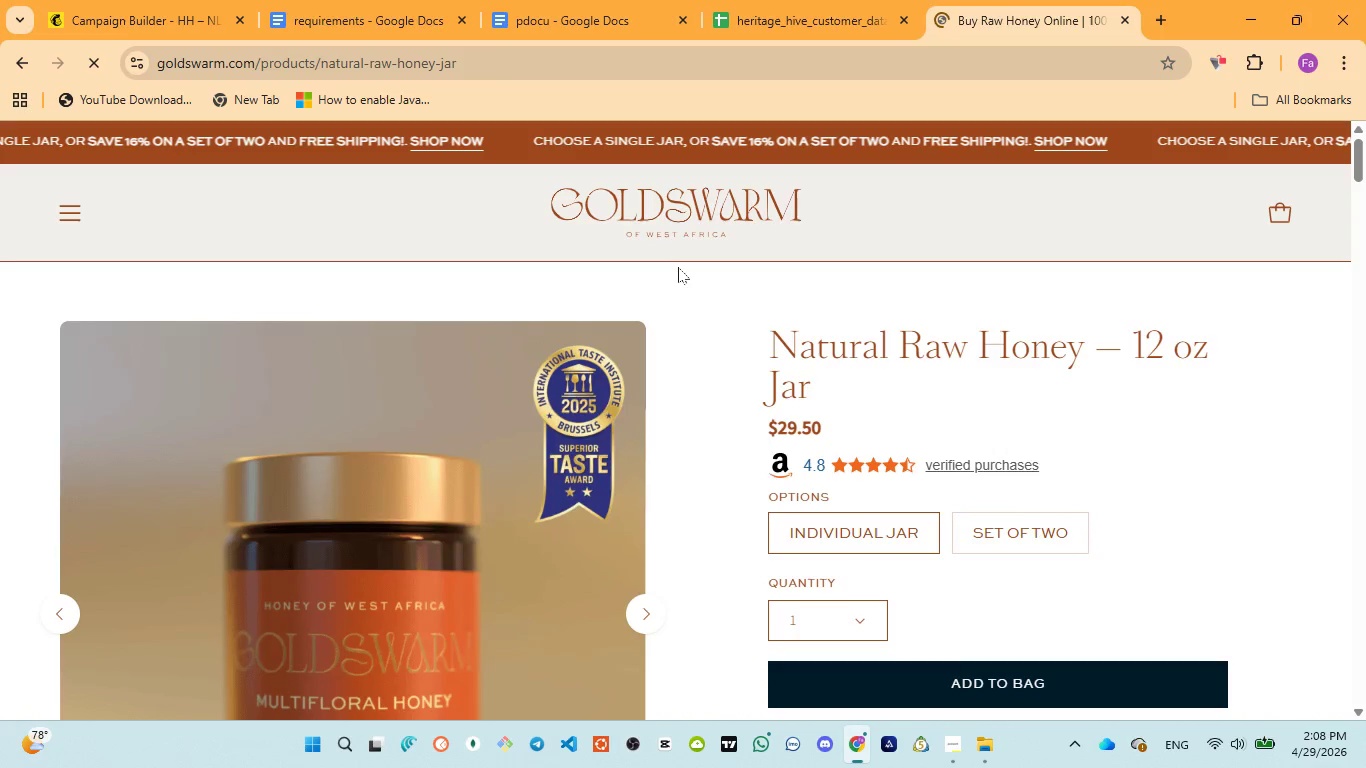 
wait(18.88)
 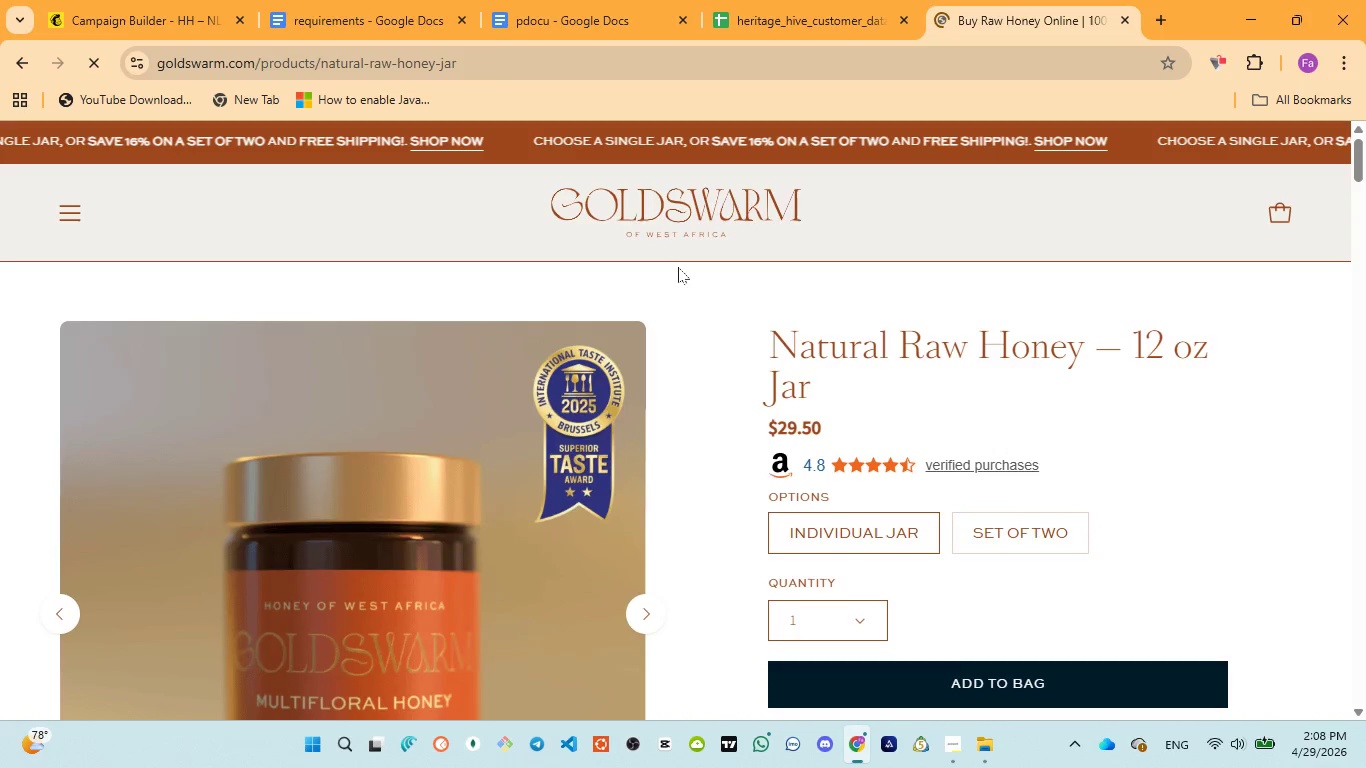 
scroll: coordinate [590, 503], scroll_direction: down, amount: 11.0
 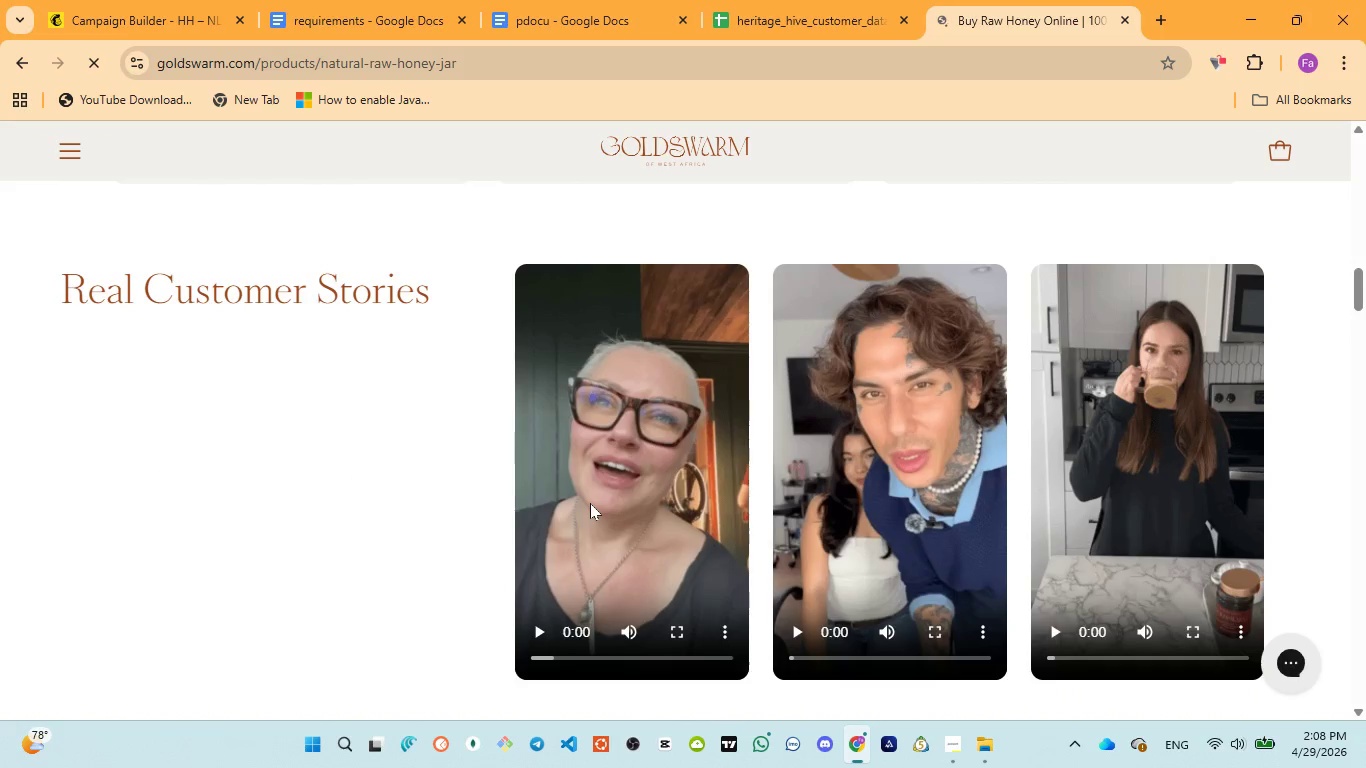 
scroll: coordinate [591, 502], scroll_direction: up, amount: 16.0
 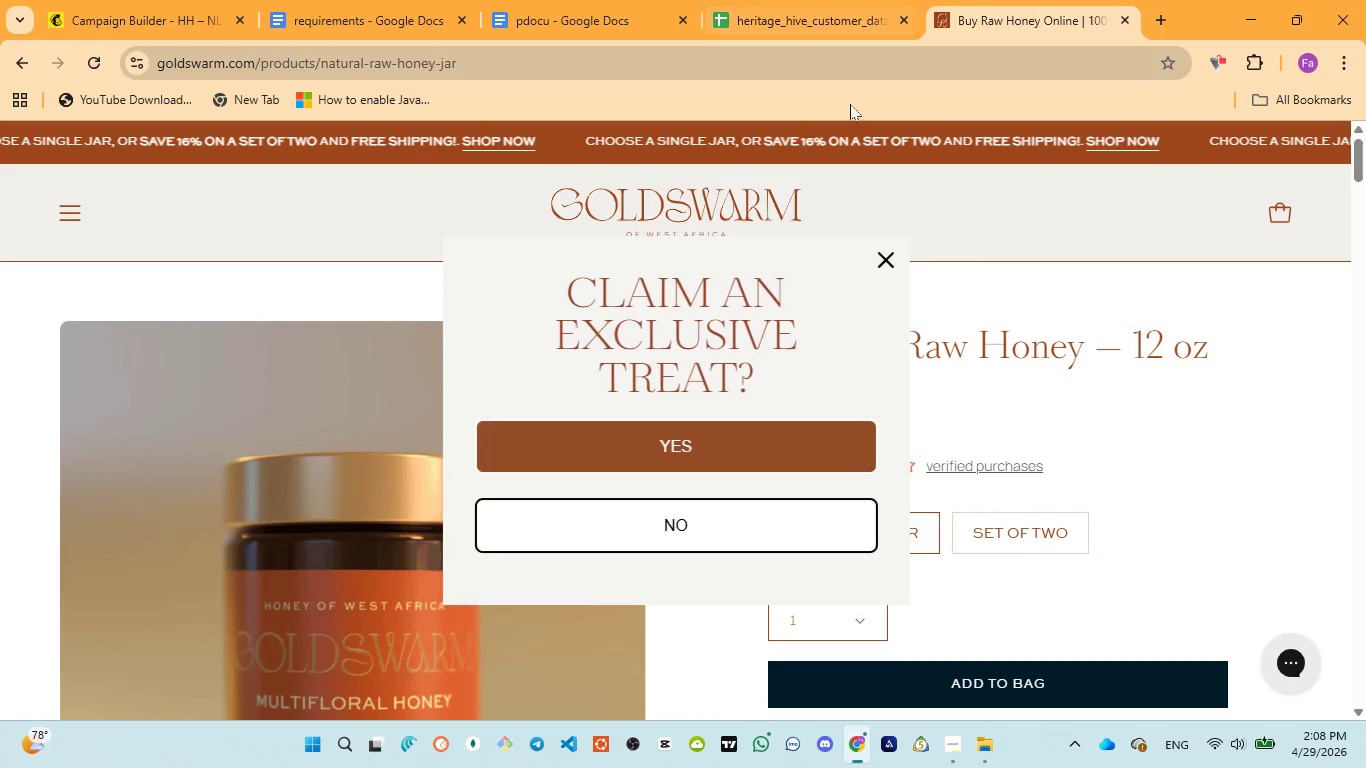 
left_click([888, 250])
 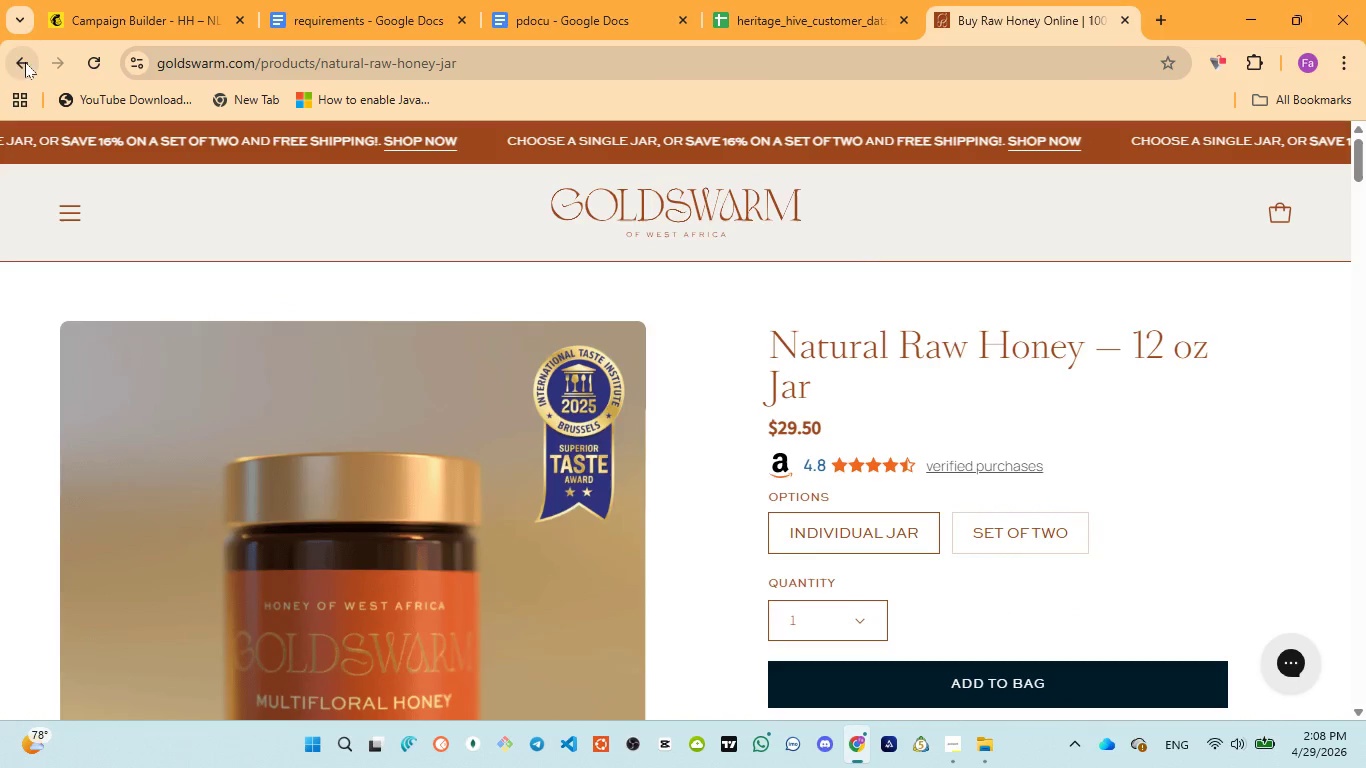 
left_click([77, 209])
 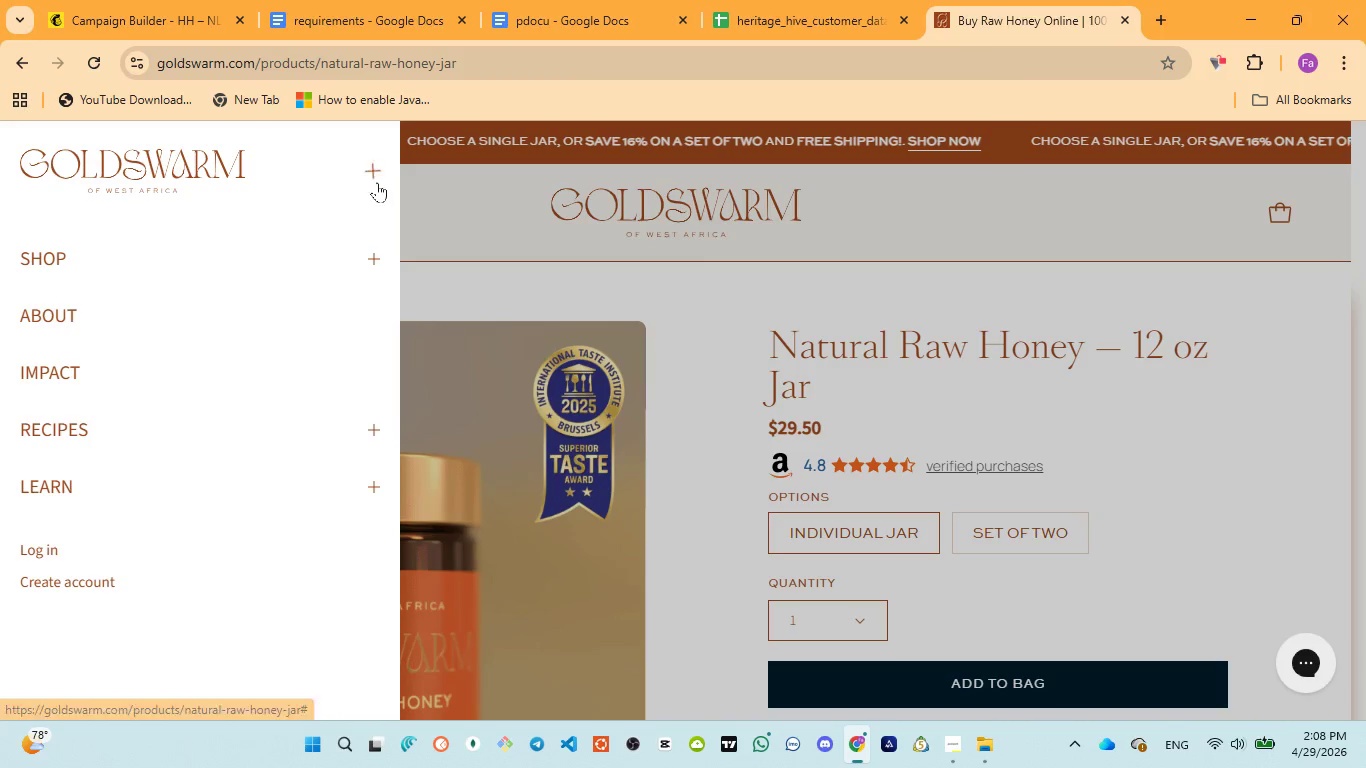 
left_click([380, 166])
 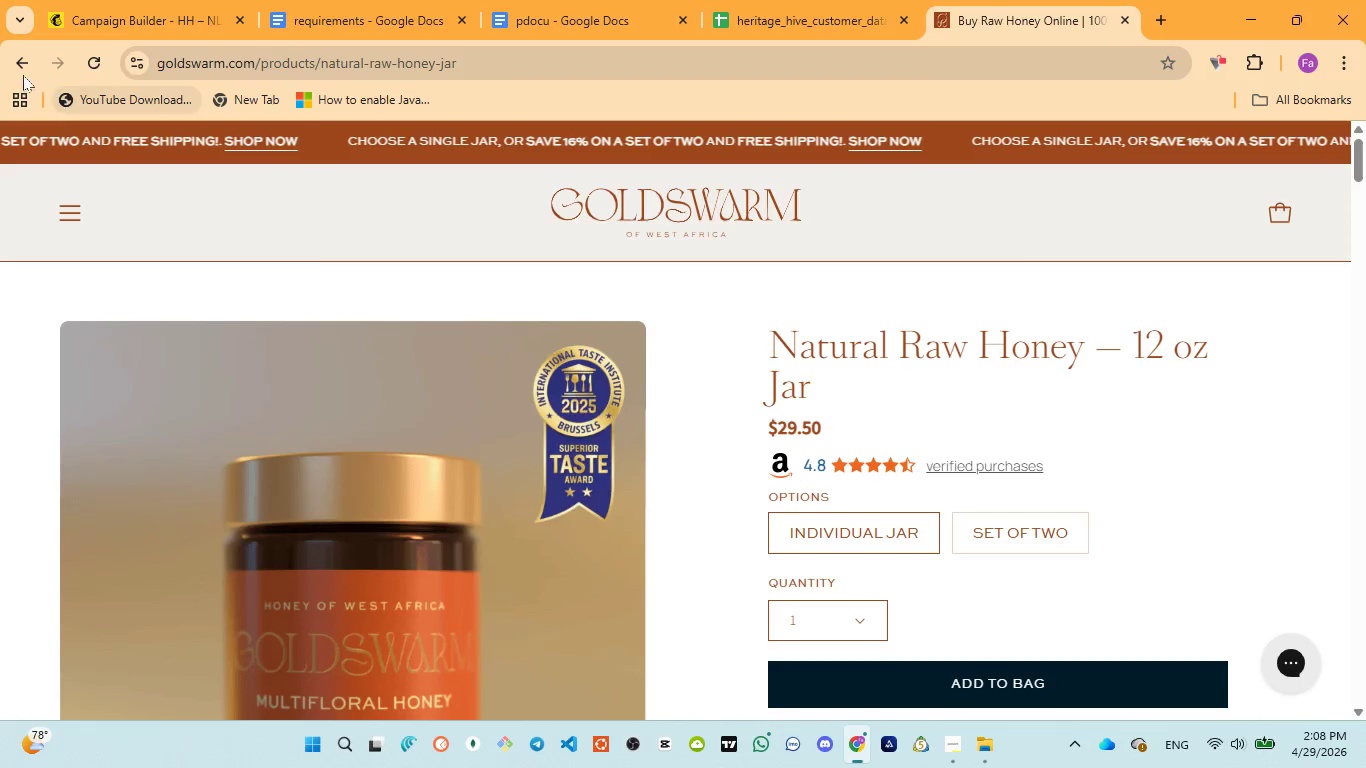 
left_click([22, 68])
 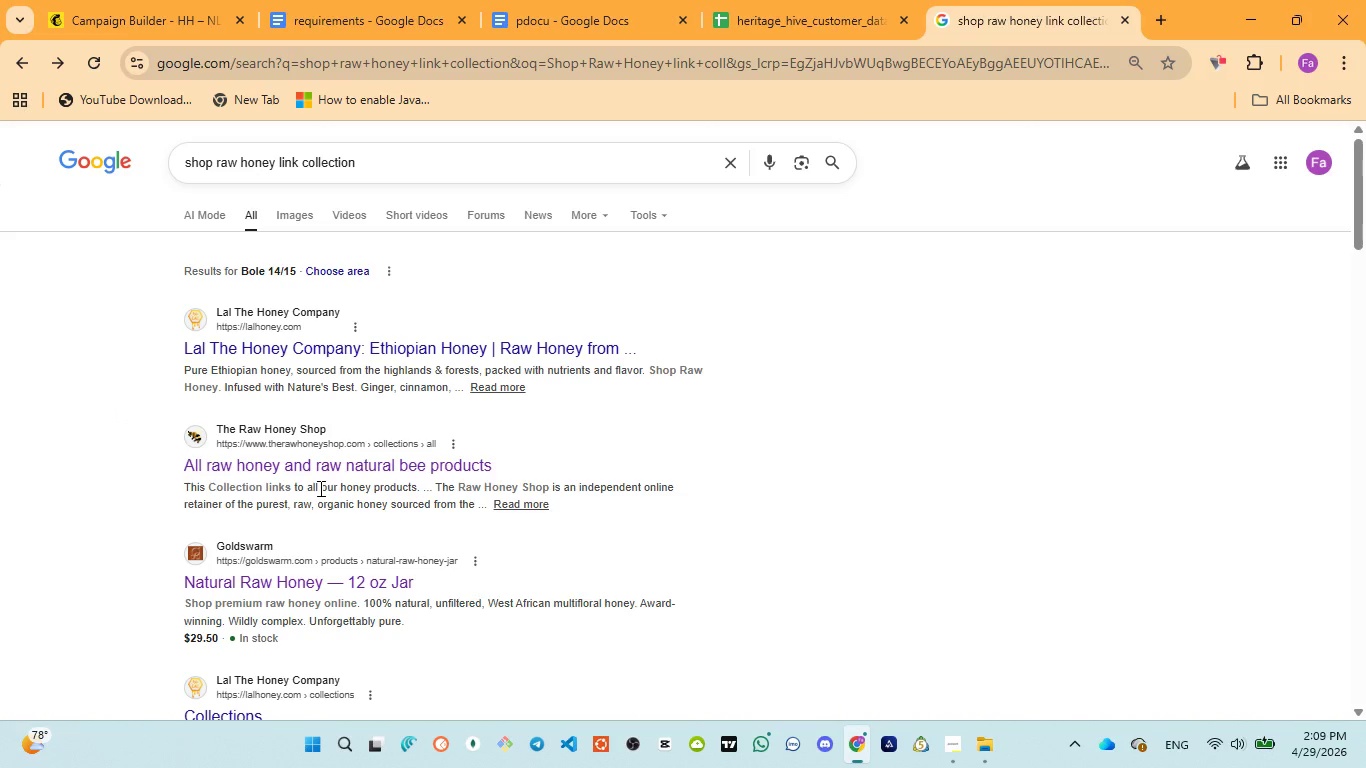 
wait(6.81)
 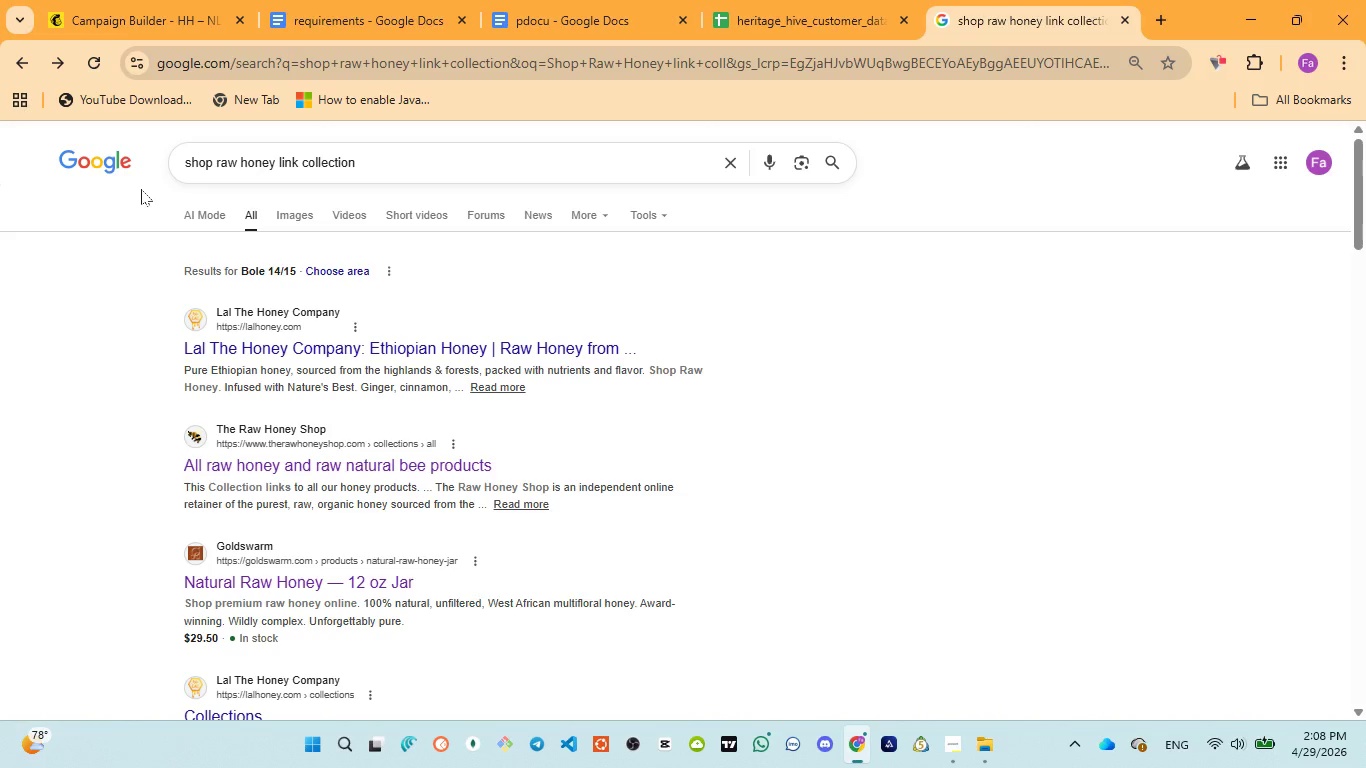 
scroll: coordinate [383, 493], scroll_direction: down, amount: 7.0
 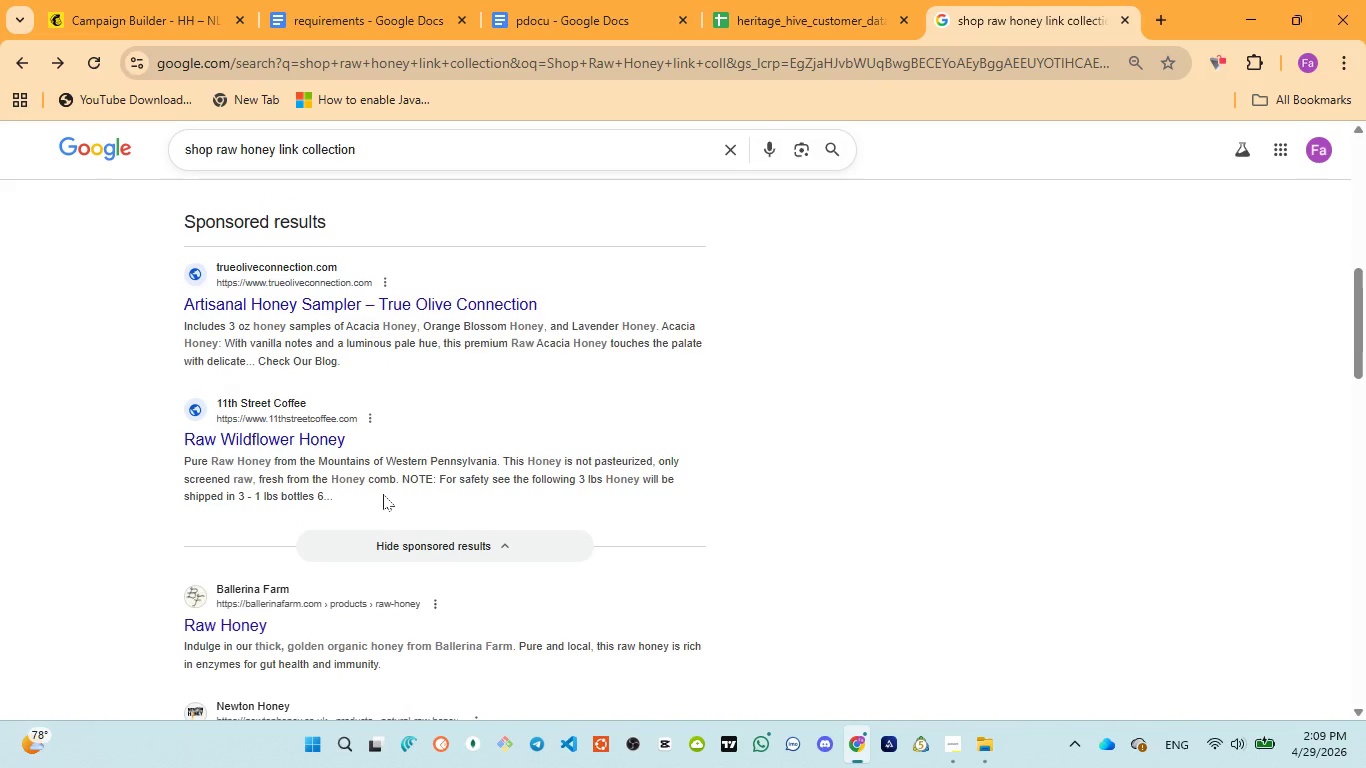 
scroll: coordinate [315, 529], scroll_direction: down, amount: 4.0
 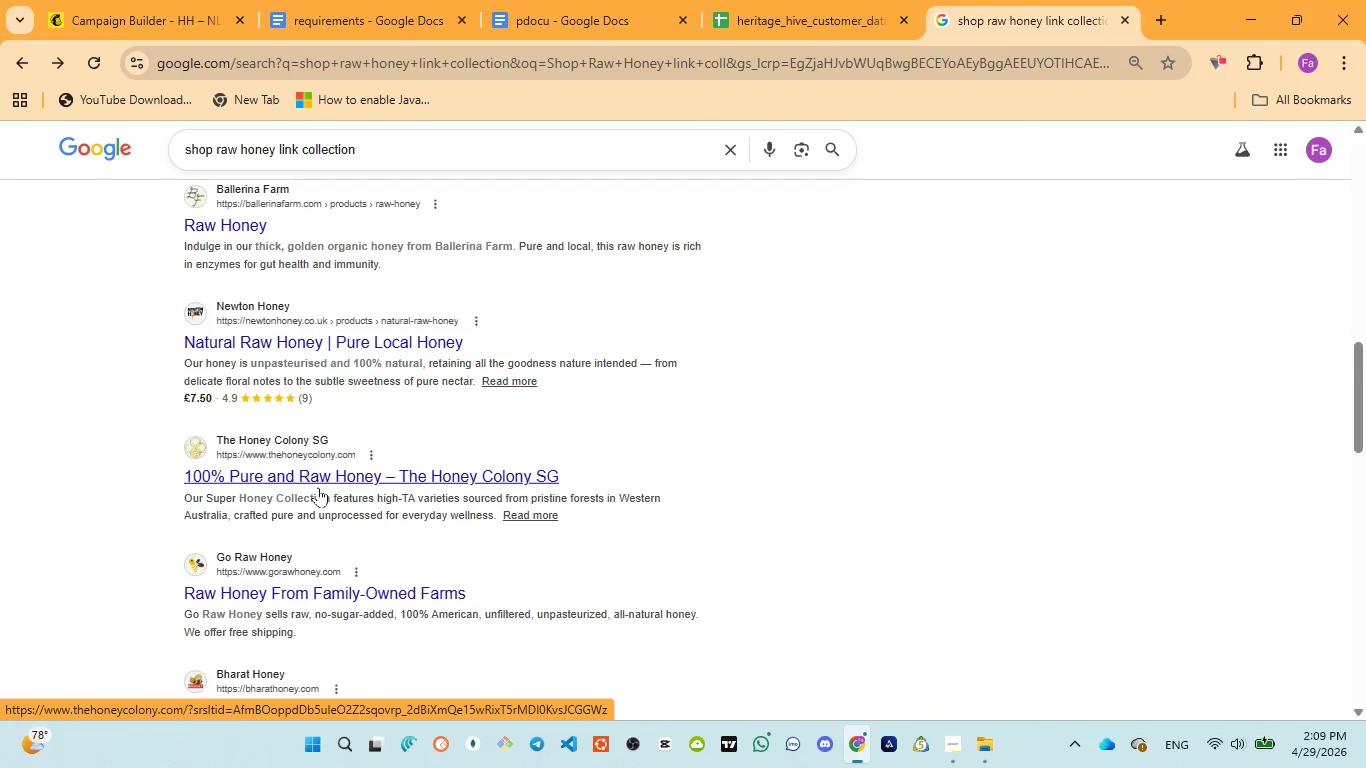 
left_click([320, 483])
 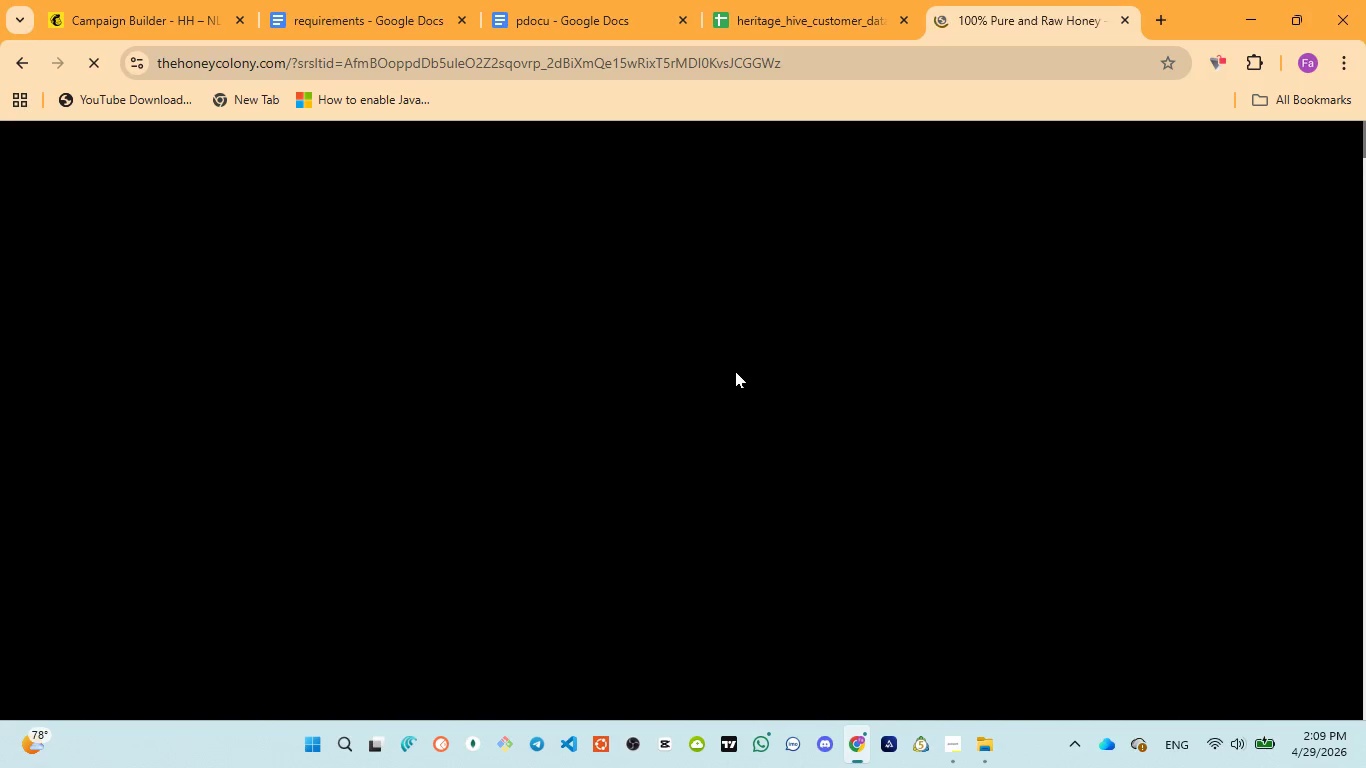 
wait(28.12)
 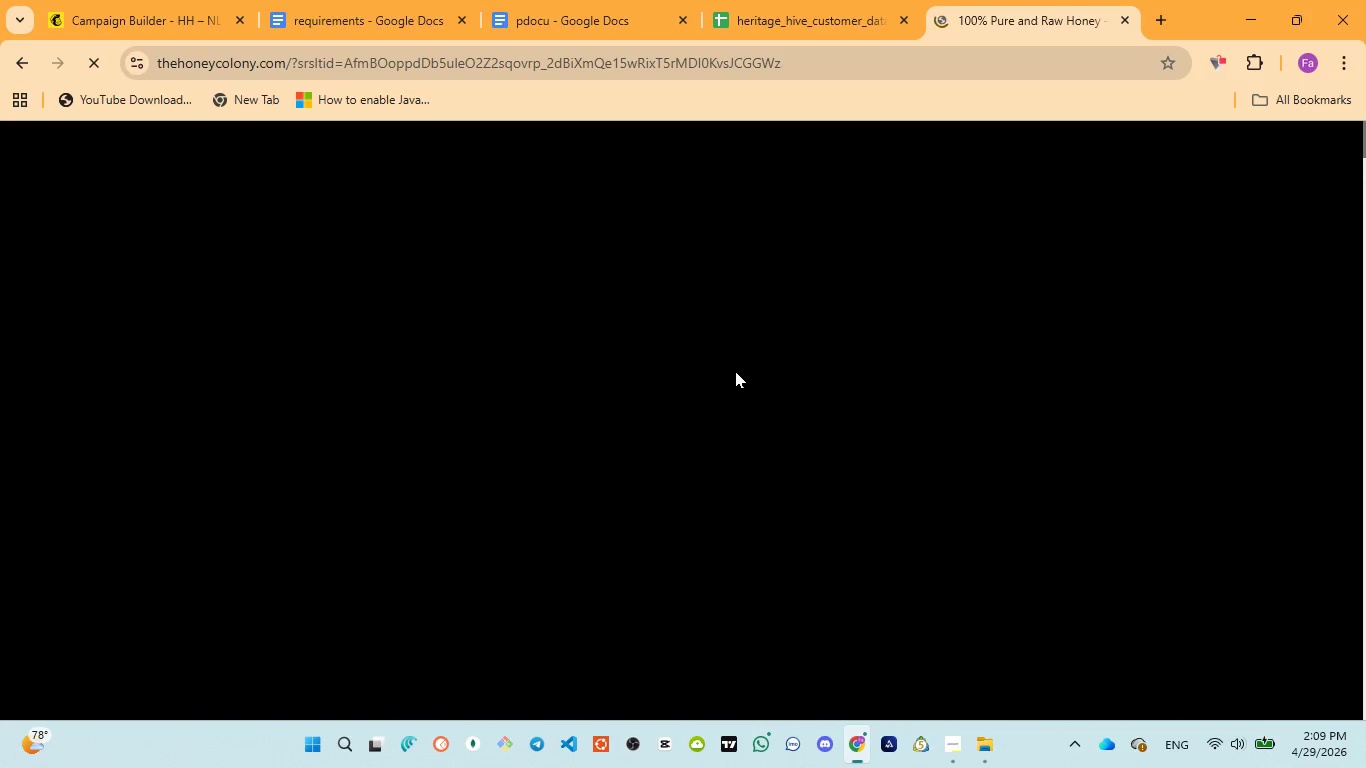 
scroll: coordinate [851, 408], scroll_direction: down, amount: 6.0
 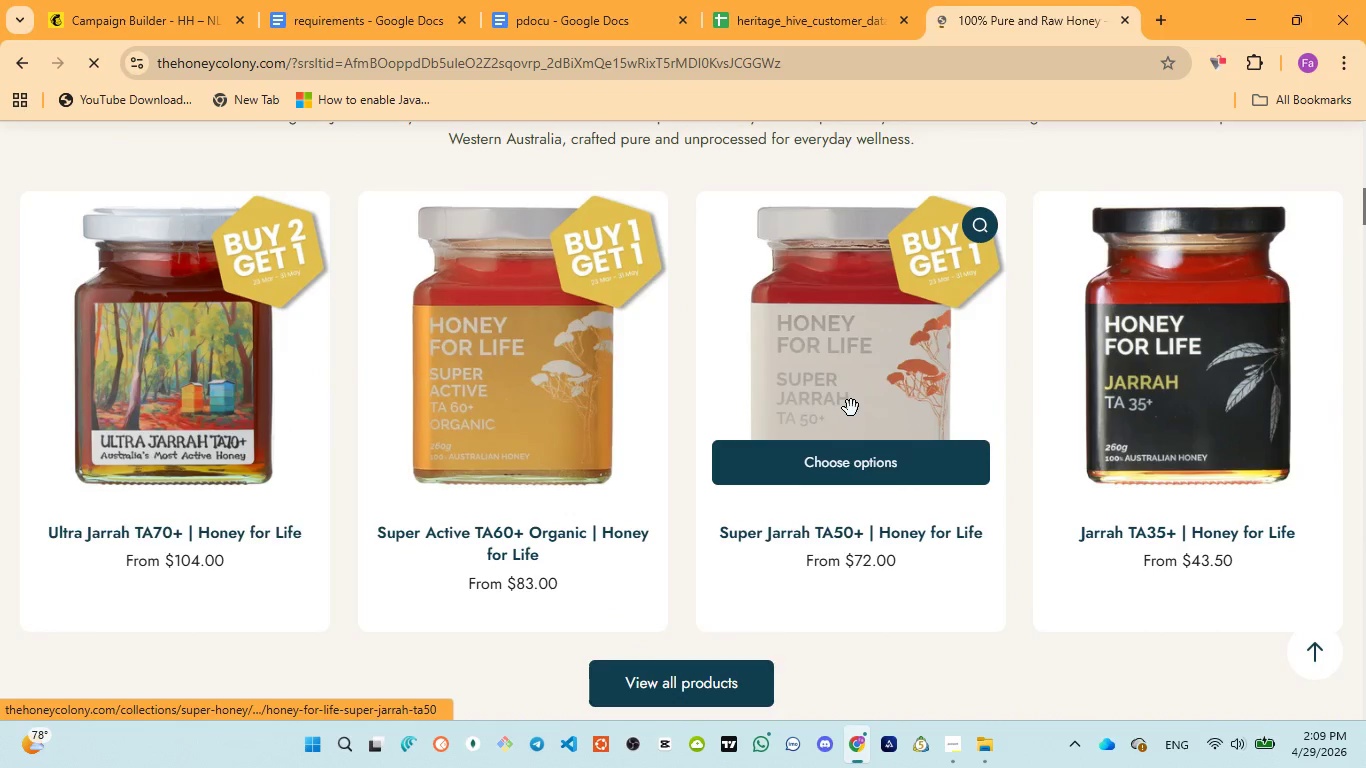 
scroll: coordinate [851, 408], scroll_direction: up, amount: 15.0
 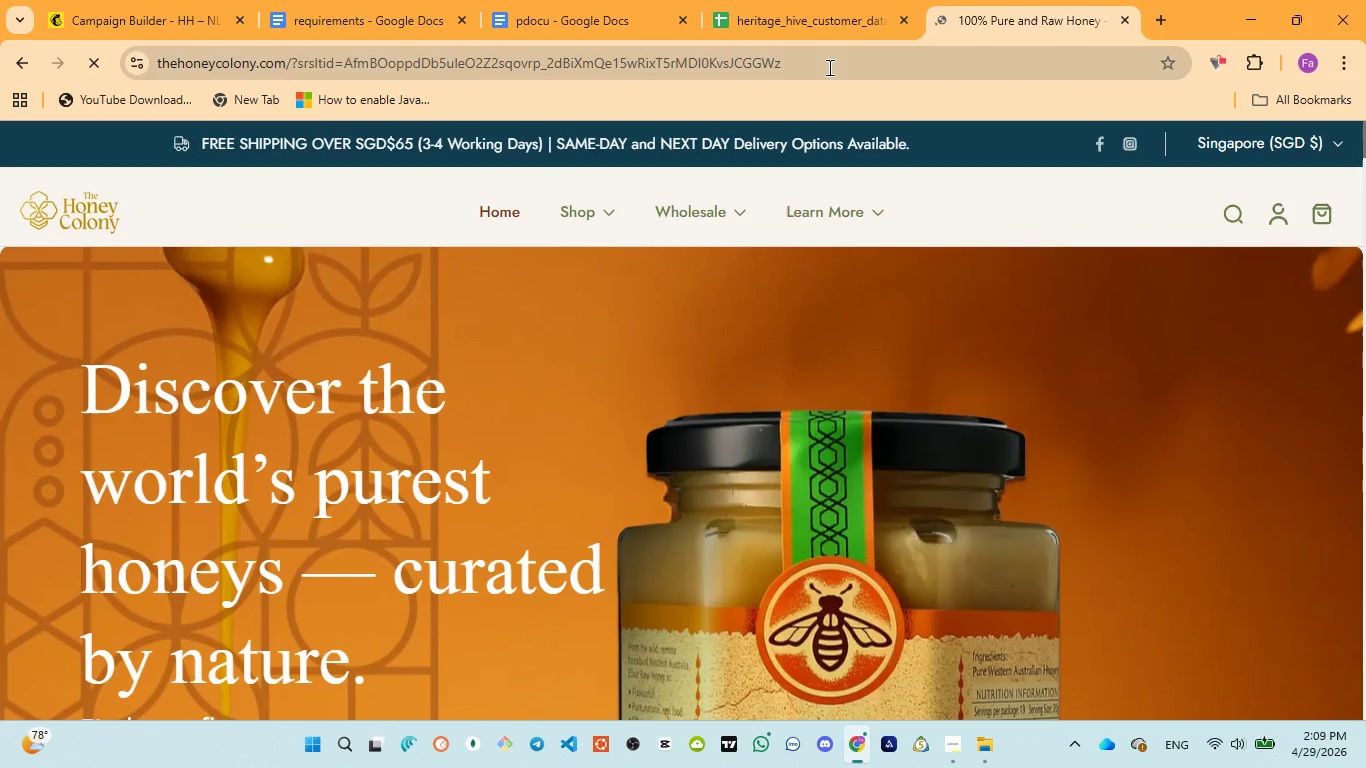 
left_click([828, 67])
 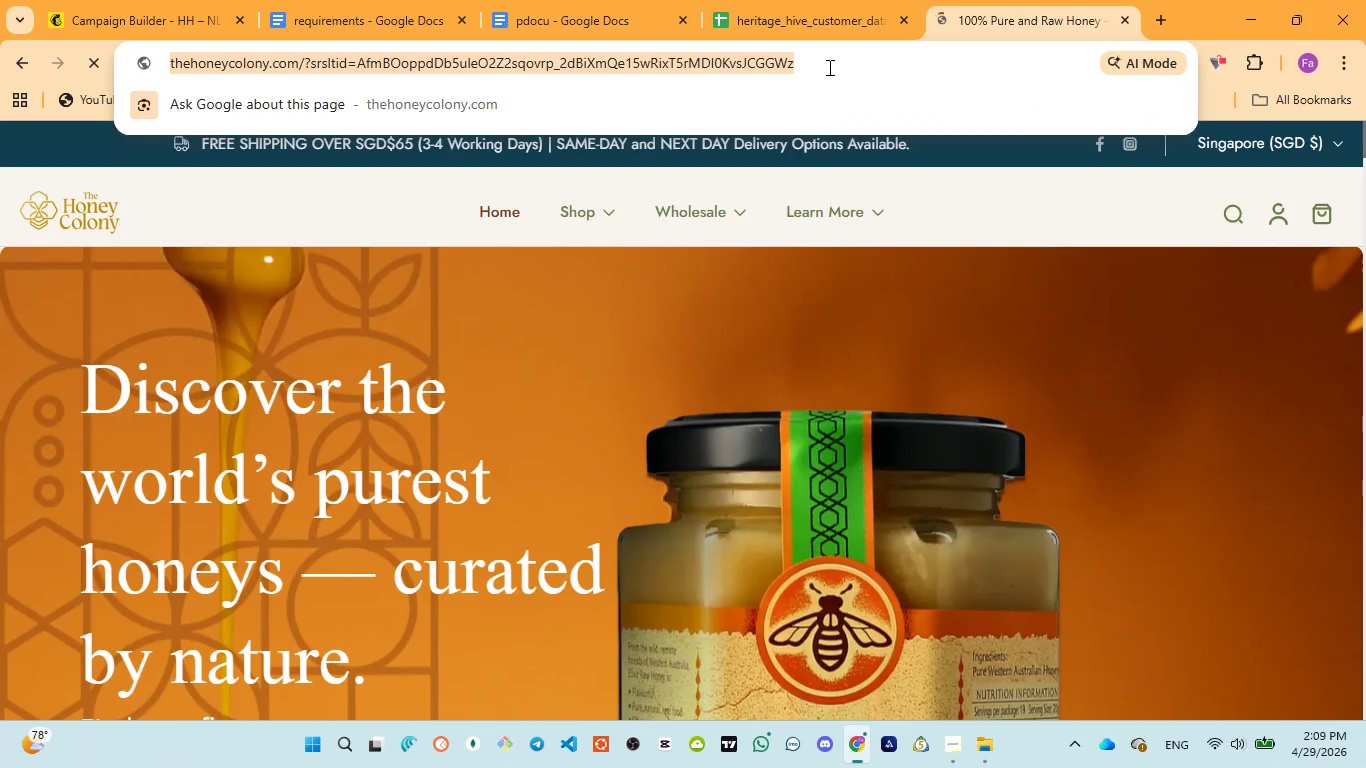 
key(Control+C)
 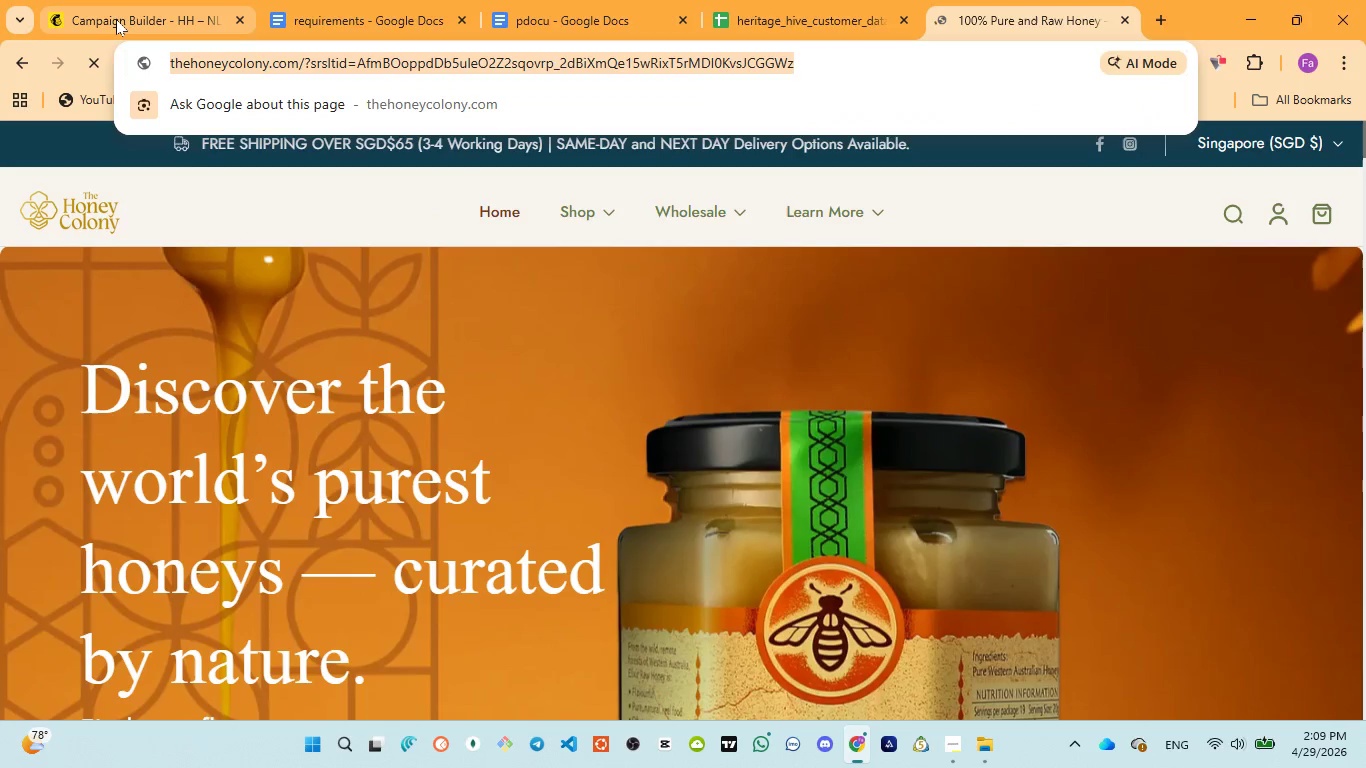 
left_click([115, 19])
 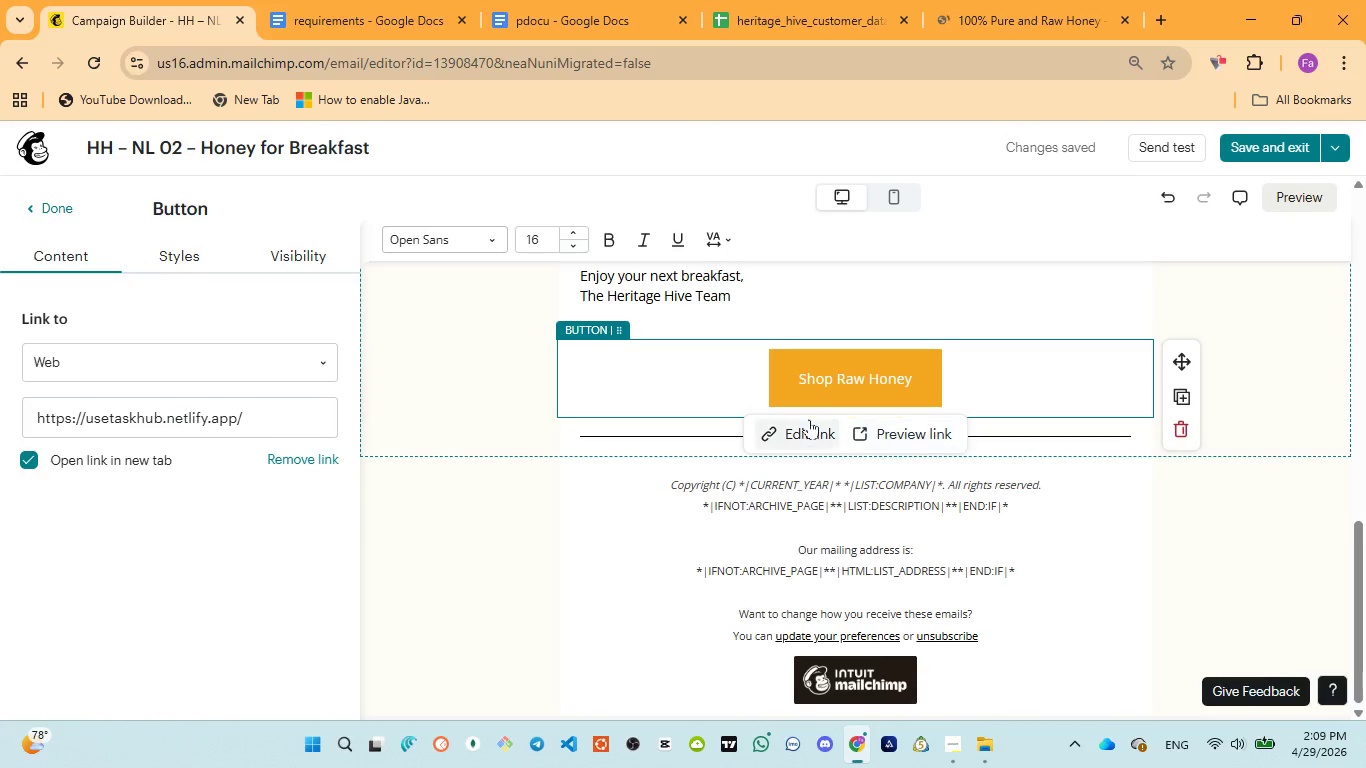 
left_click([809, 419])
 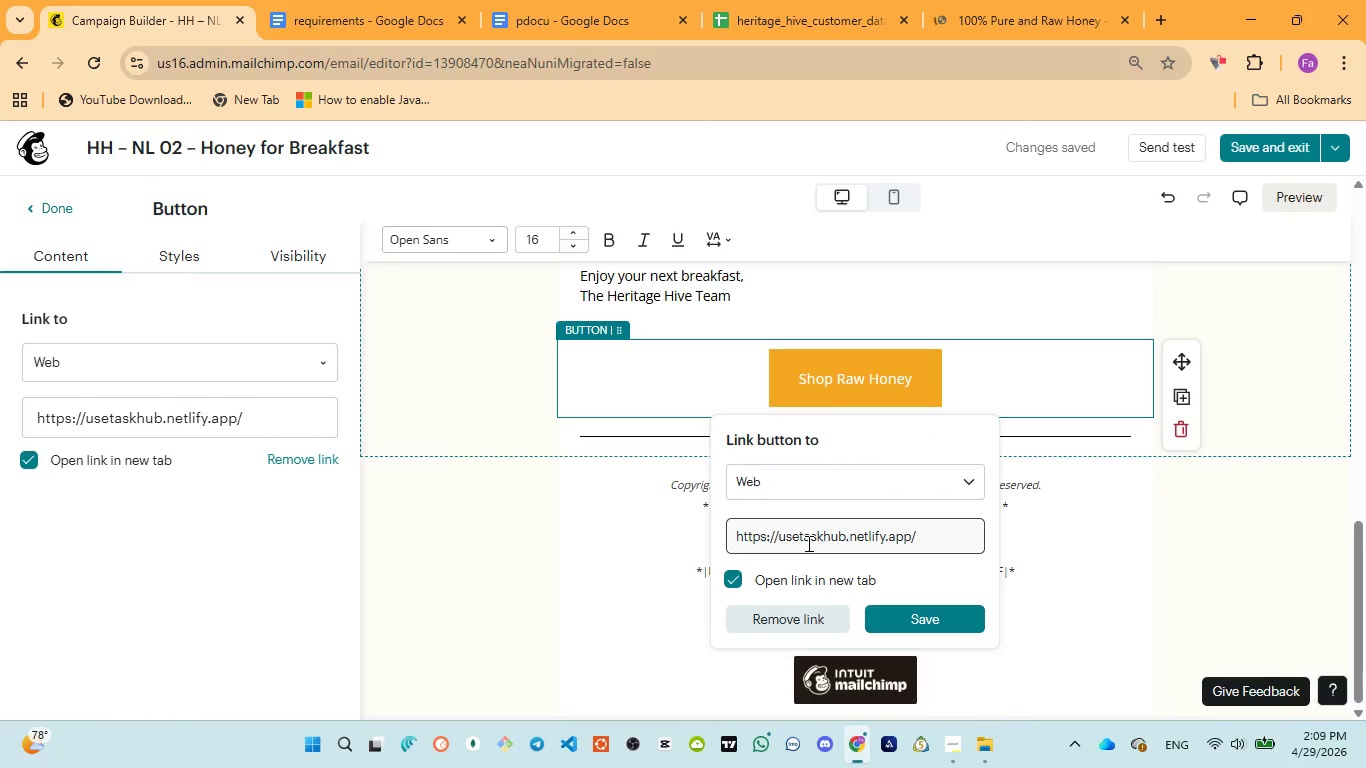 
left_click([812, 545])
 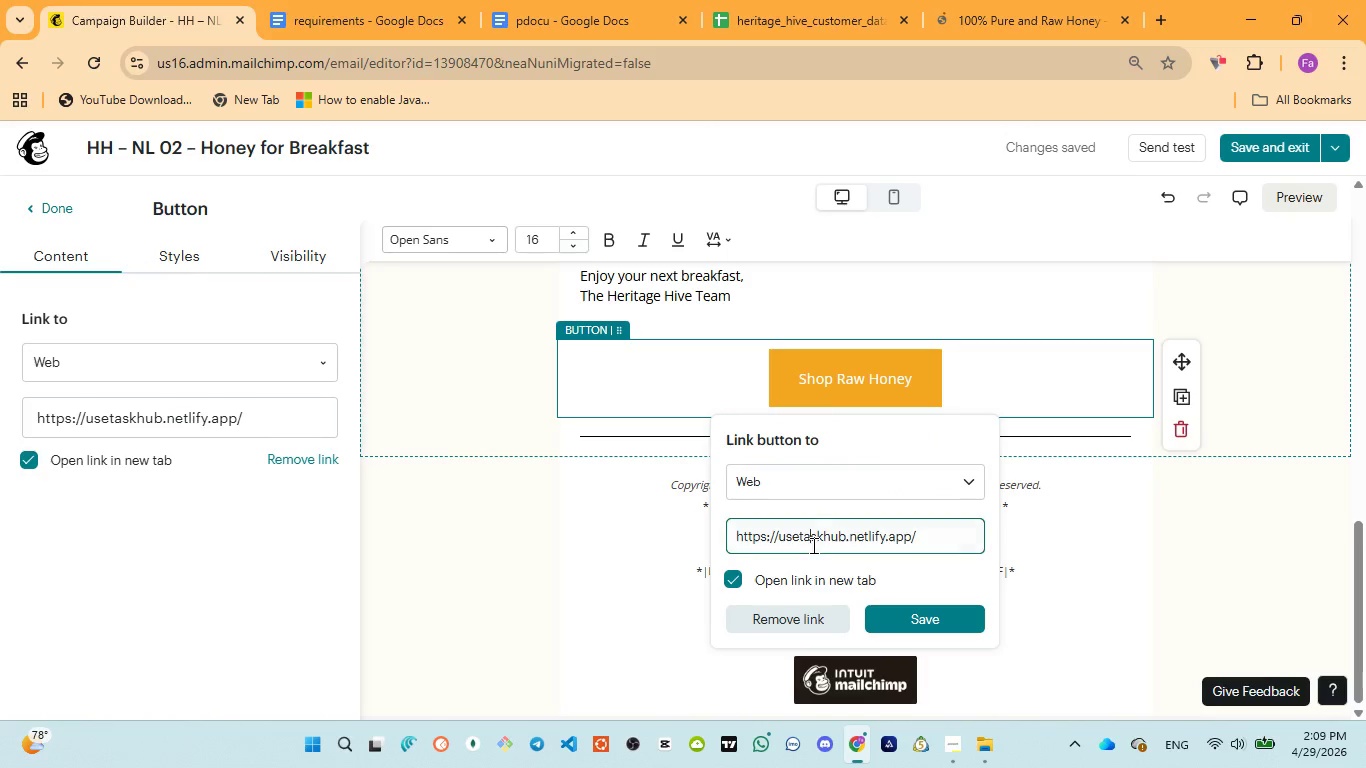 
key(Control+A)
 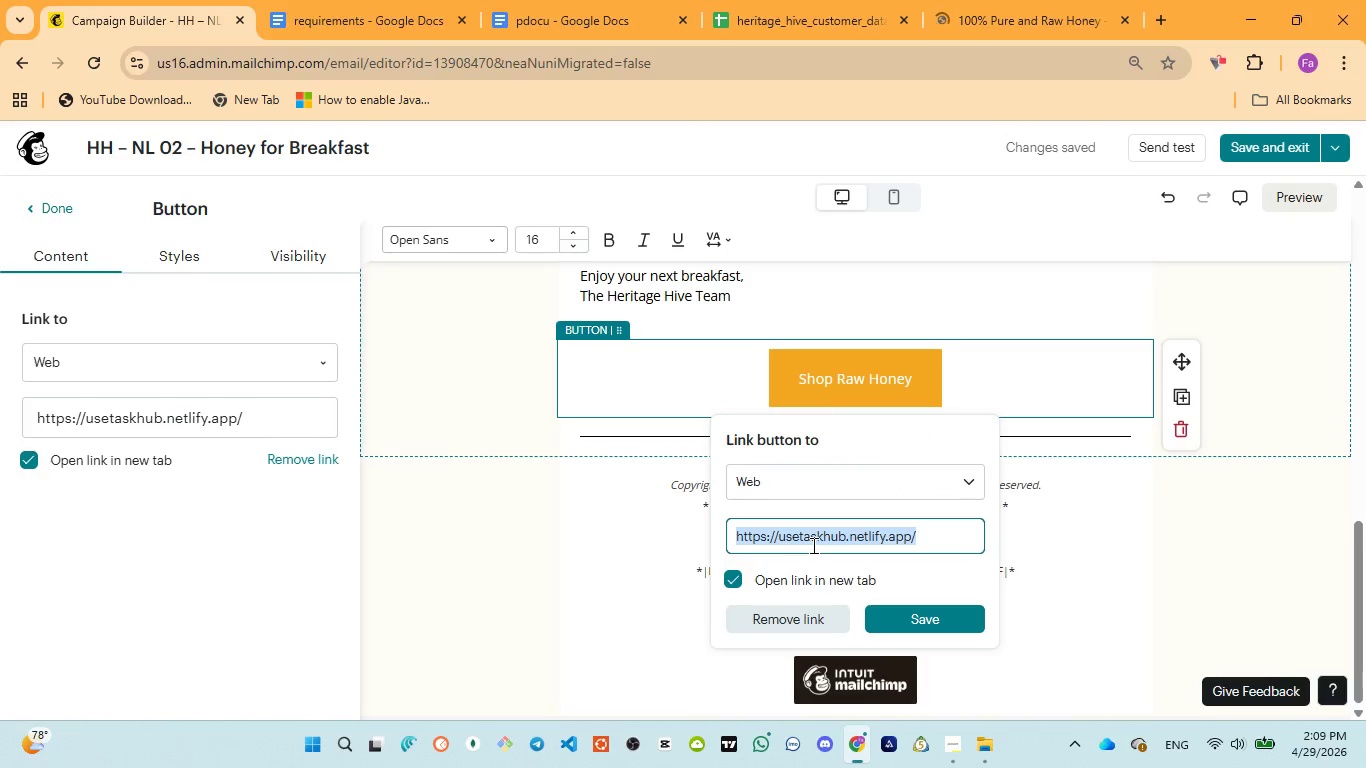 
key(Control+V)
 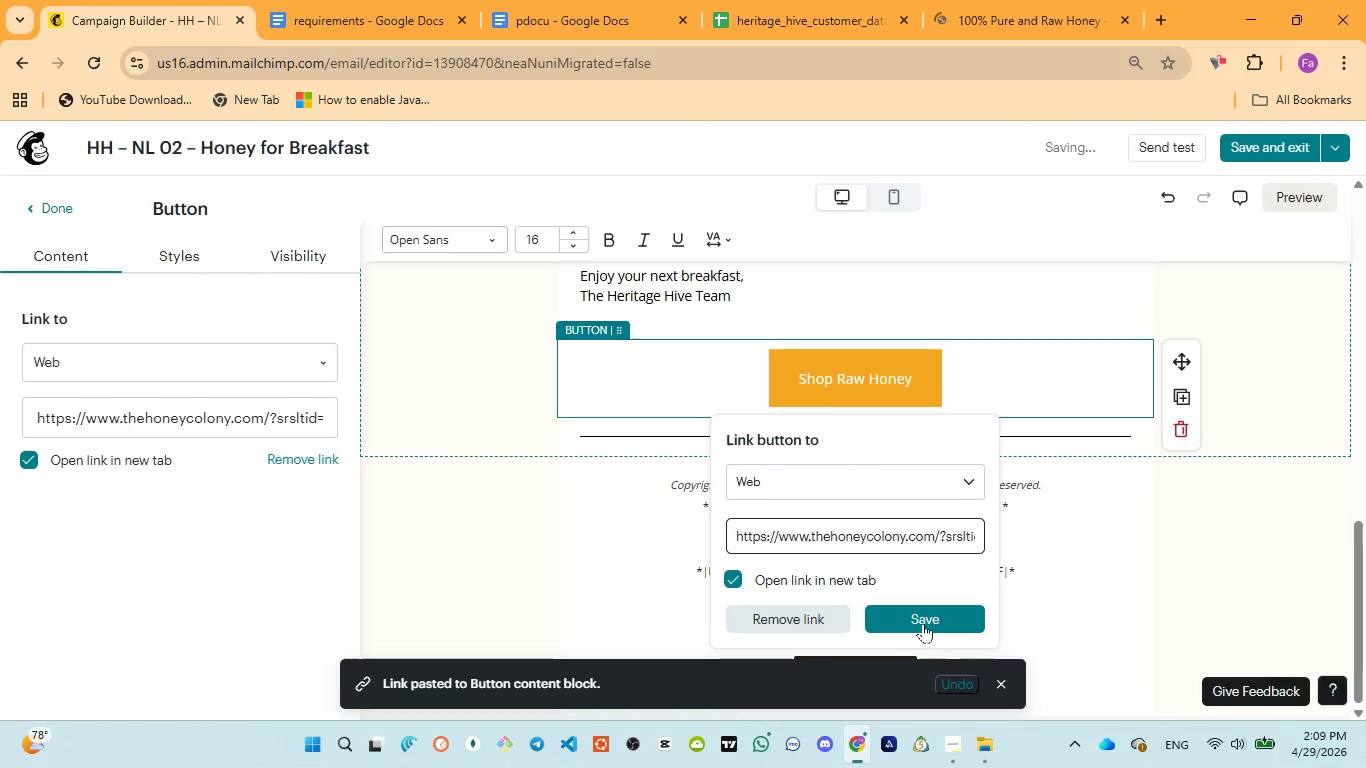 
left_click([928, 621])
 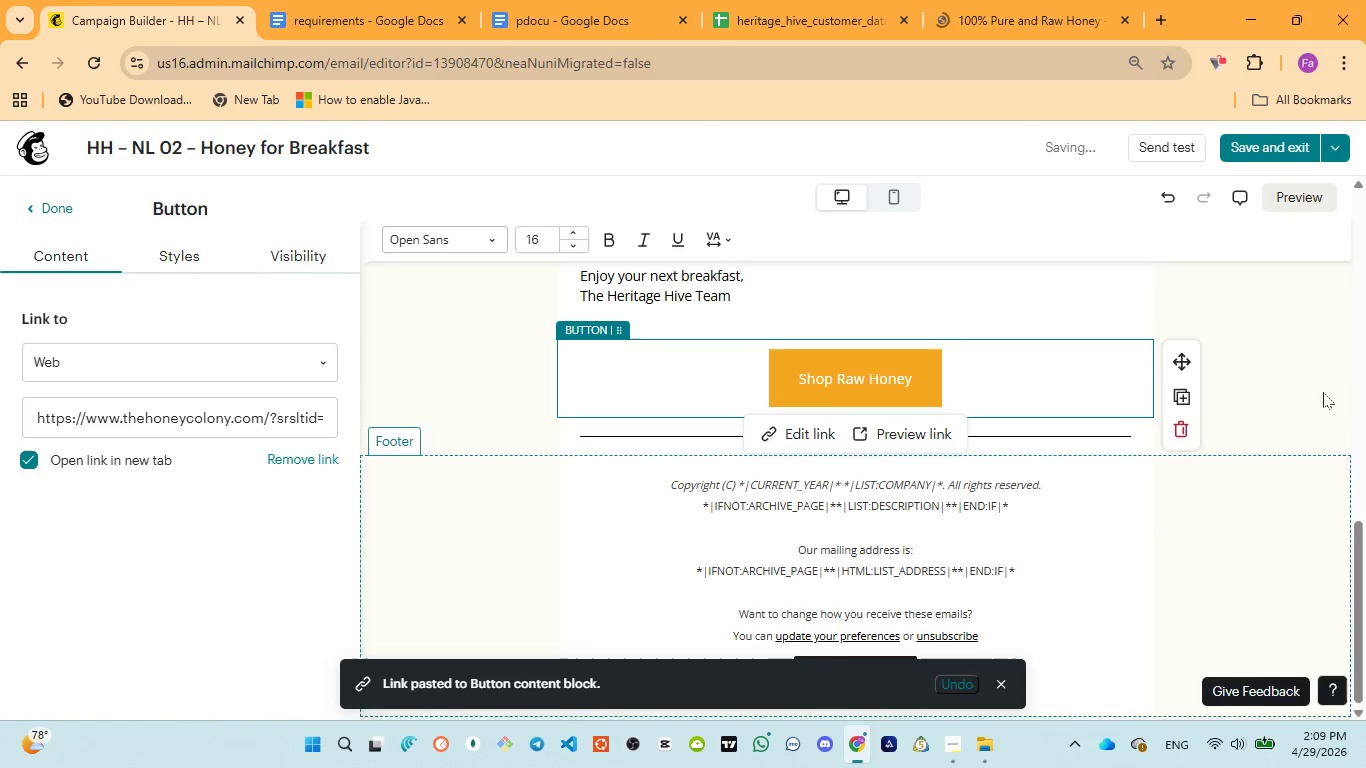 
scroll: coordinate [1322, 386], scroll_direction: up, amount: 18.0
 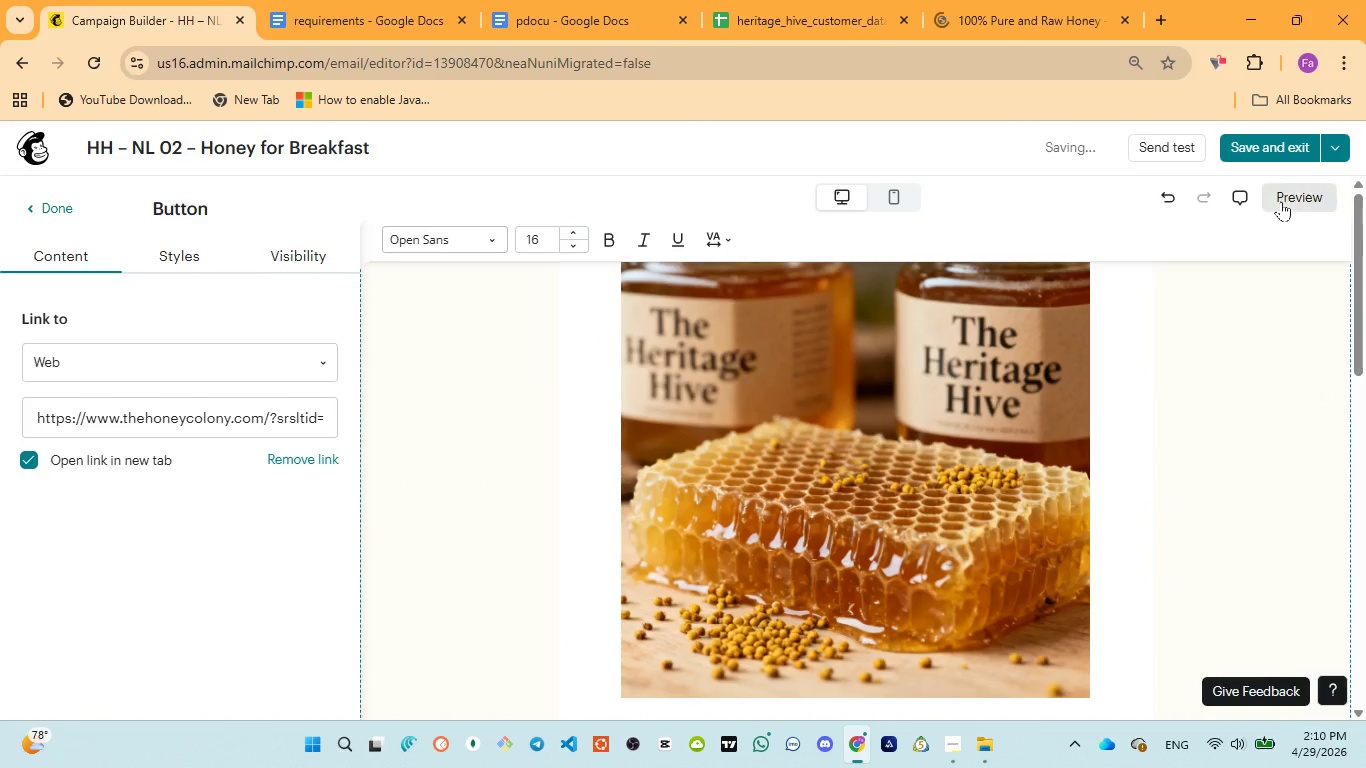 
left_click([1282, 200])
 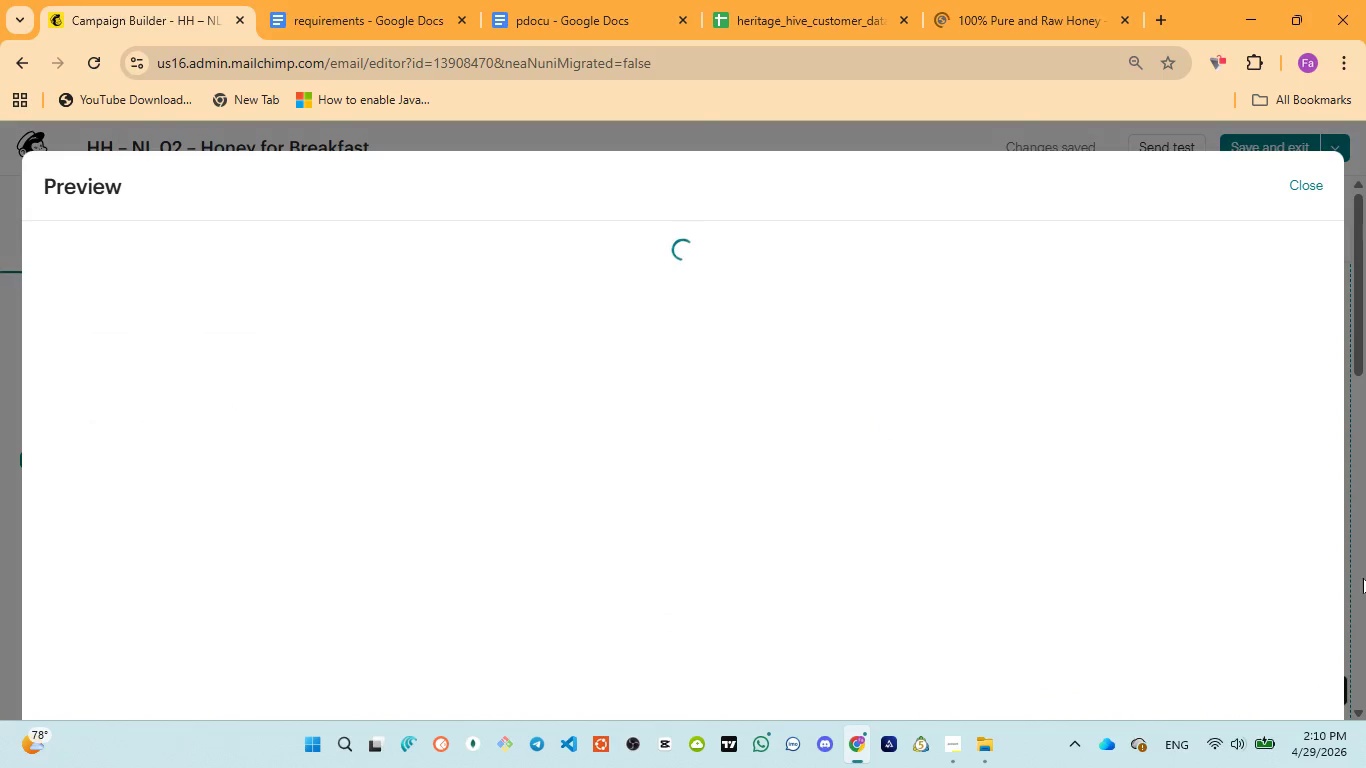 
wait(11.59)
 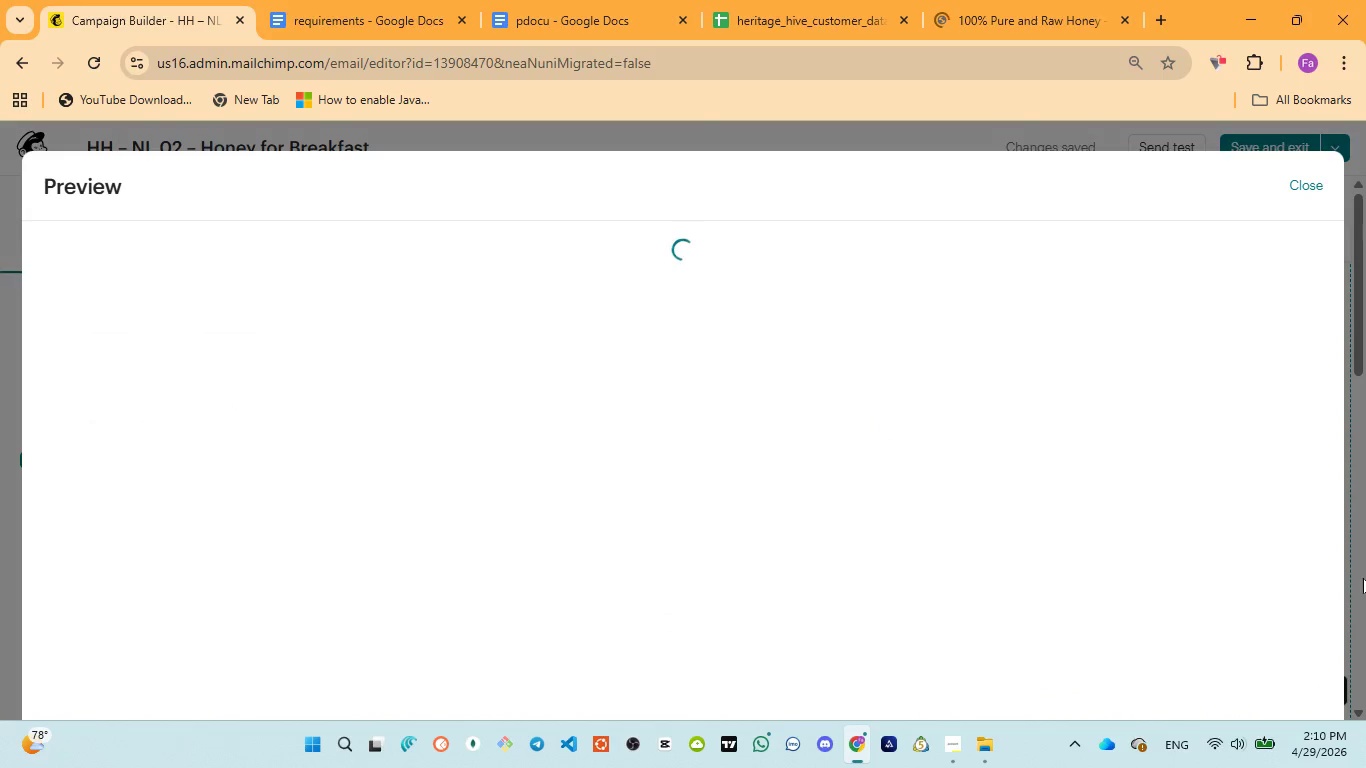 
scroll: coordinate [710, 424], scroll_direction: up, amount: 3.0
 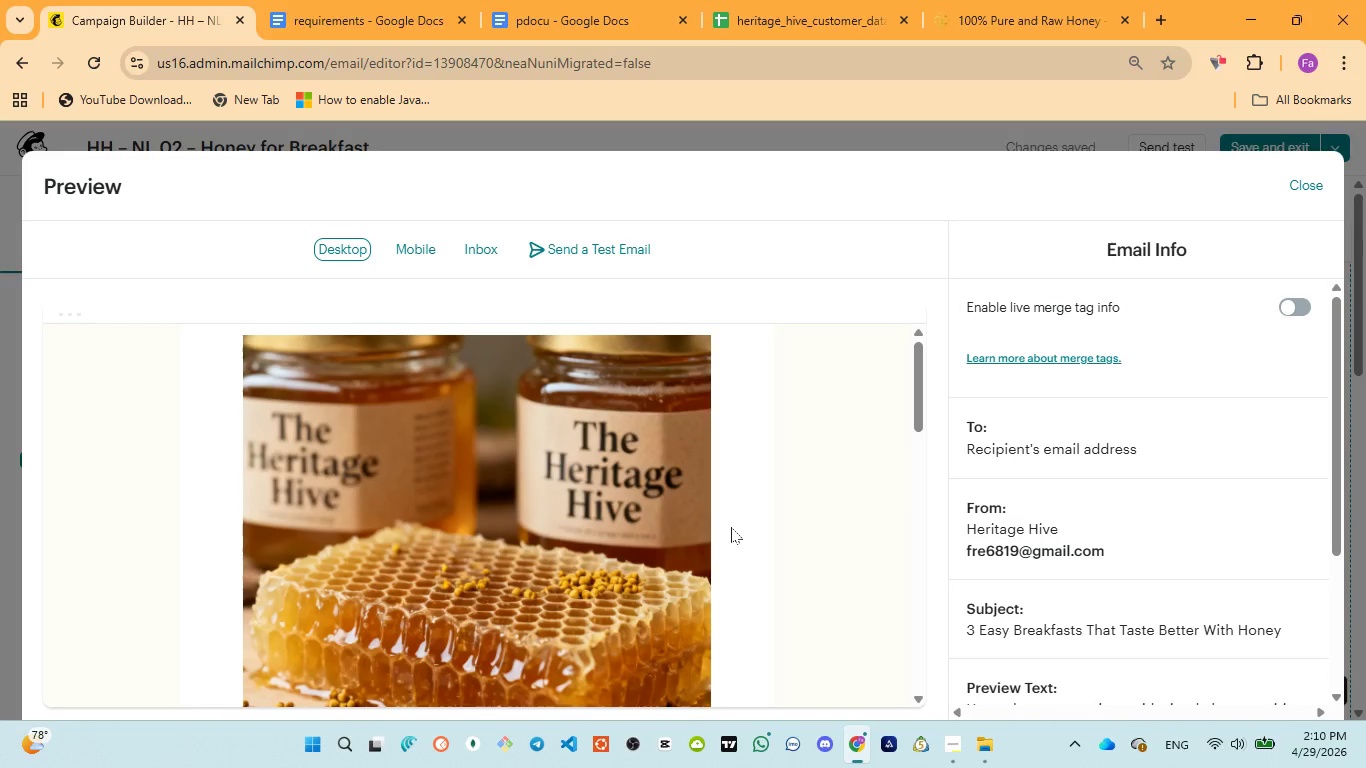 
scroll: coordinate [732, 528], scroll_direction: down, amount: 13.0
 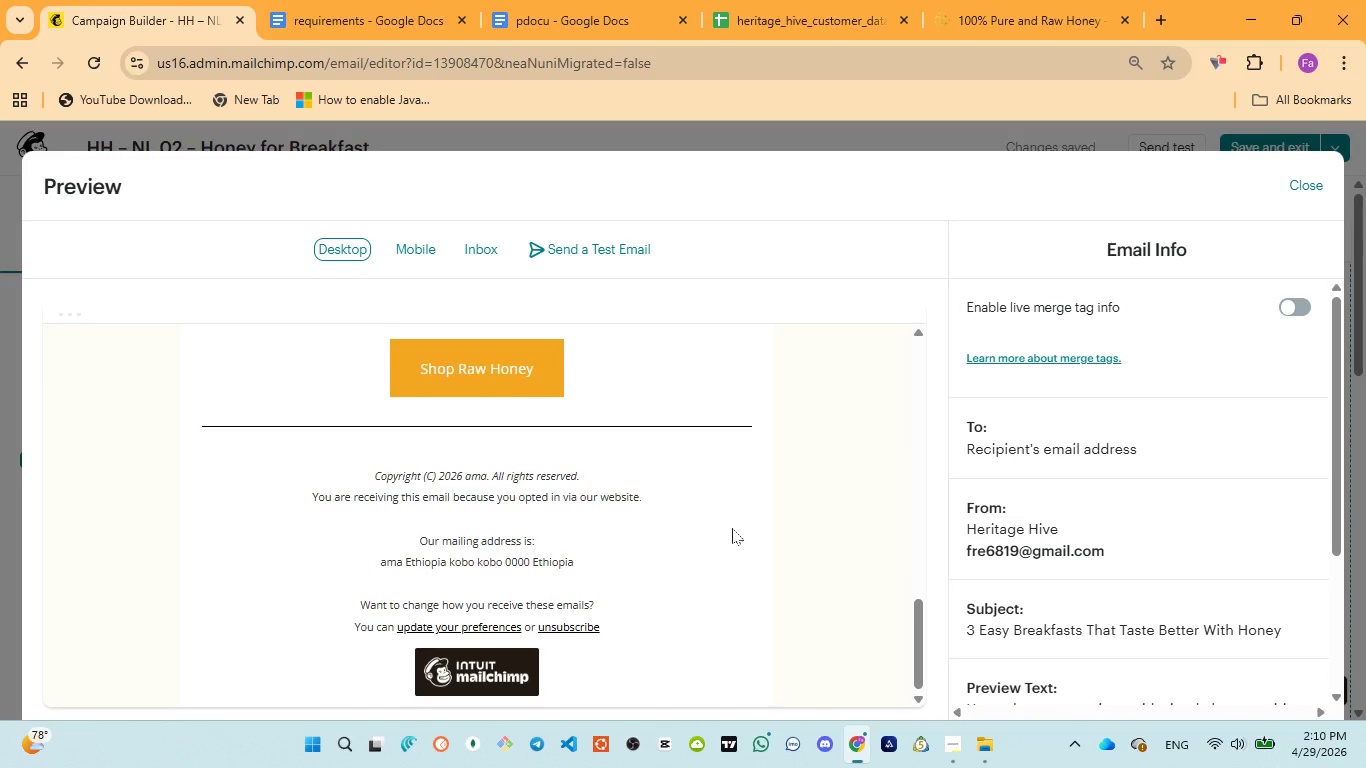 
scroll: coordinate [732, 528], scroll_direction: up, amount: 2.0
 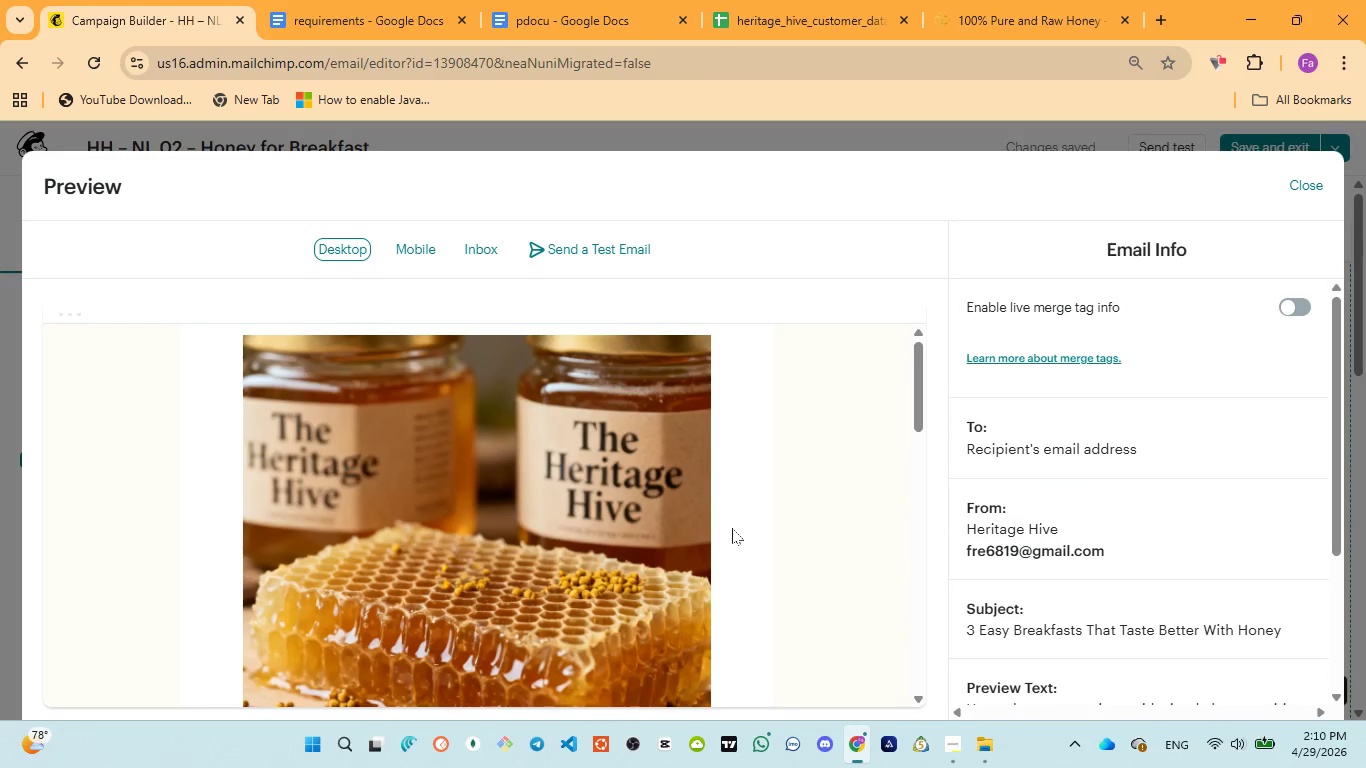 
scroll: coordinate [732, 528], scroll_direction: down, amount: 8.0
 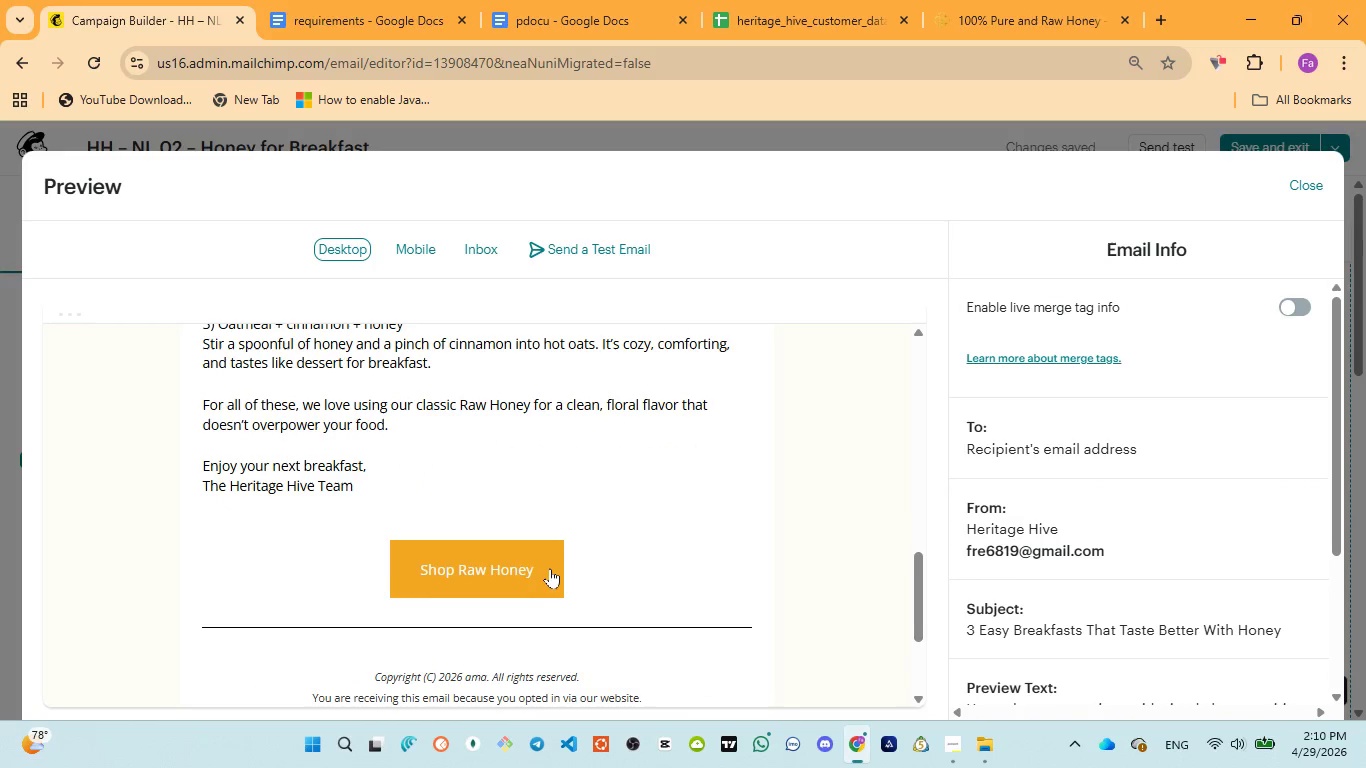 
left_click([546, 566])
 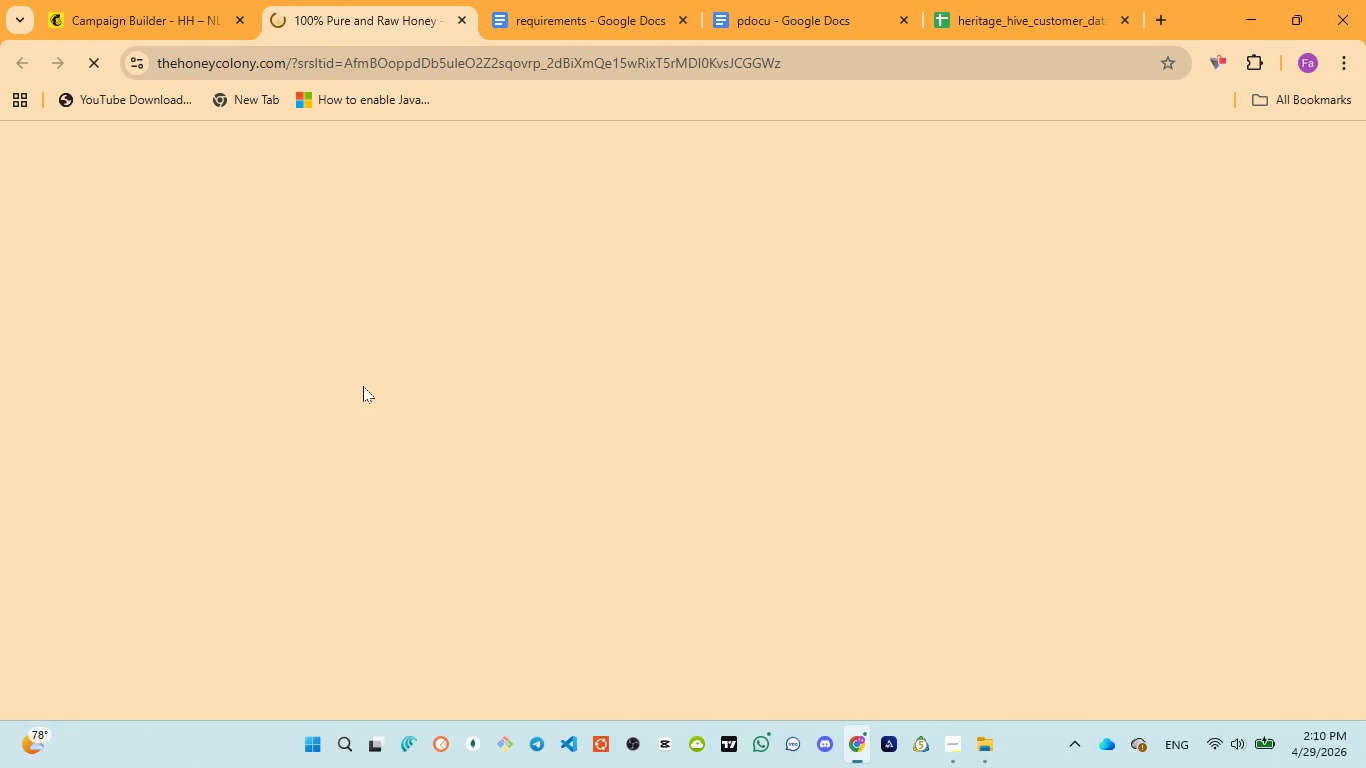 
wait(9.92)
 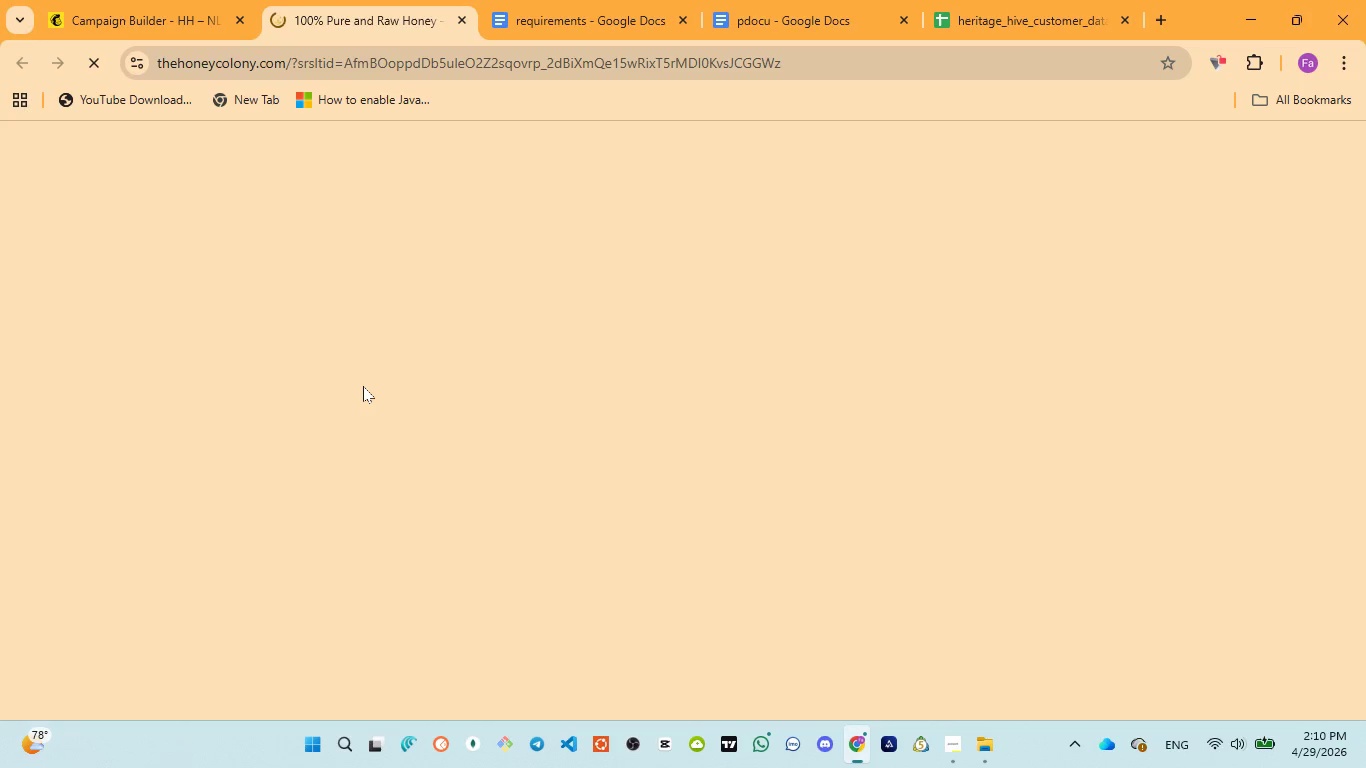 
scroll: coordinate [419, 471], scroll_direction: down, amount: 11.0
 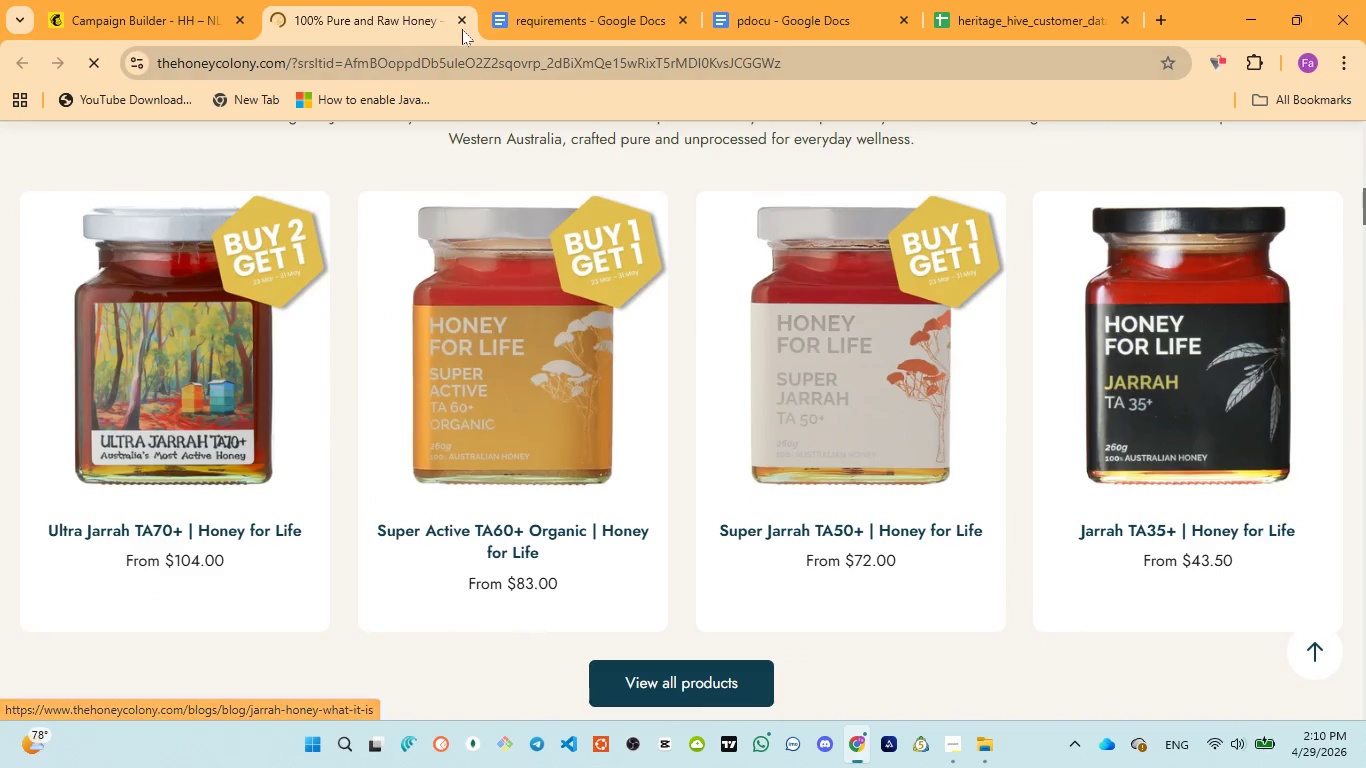 
left_click([463, 25])
 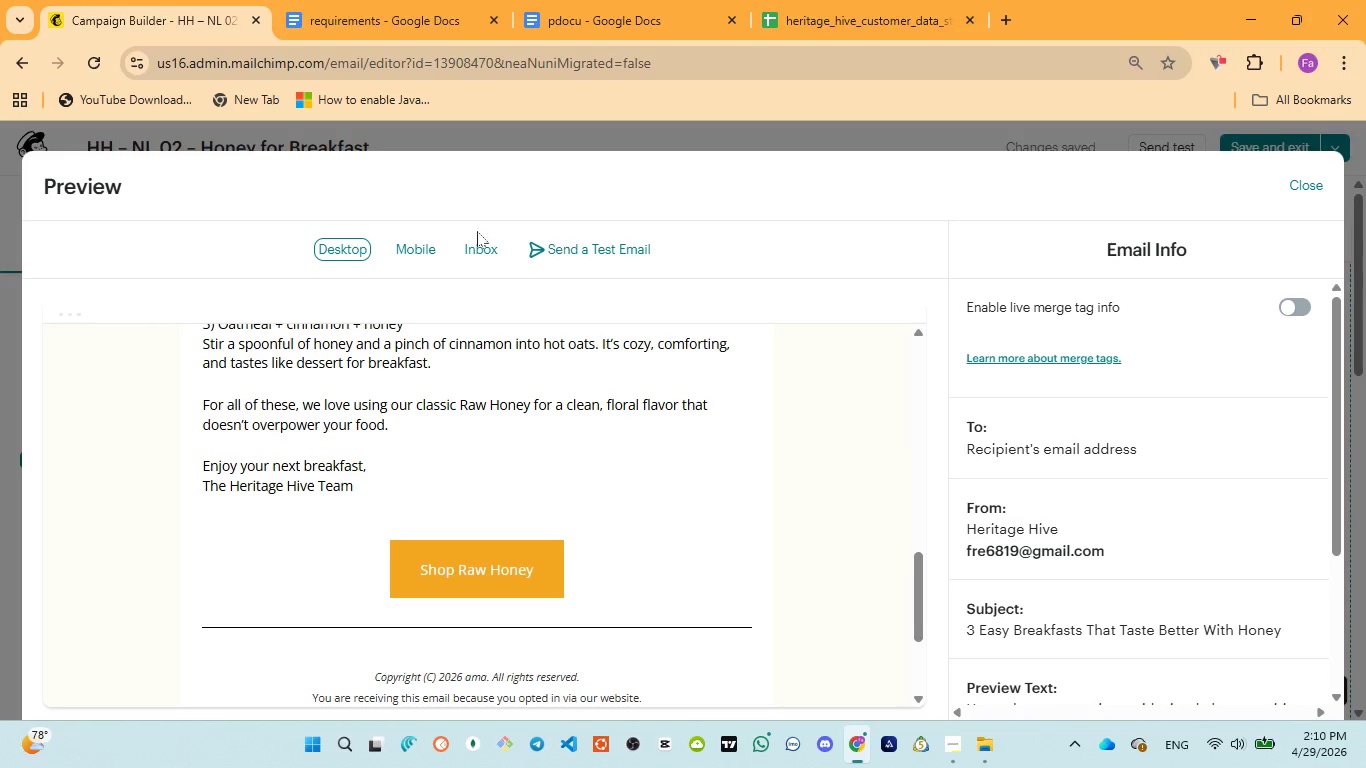 
left_click([418, 249])
 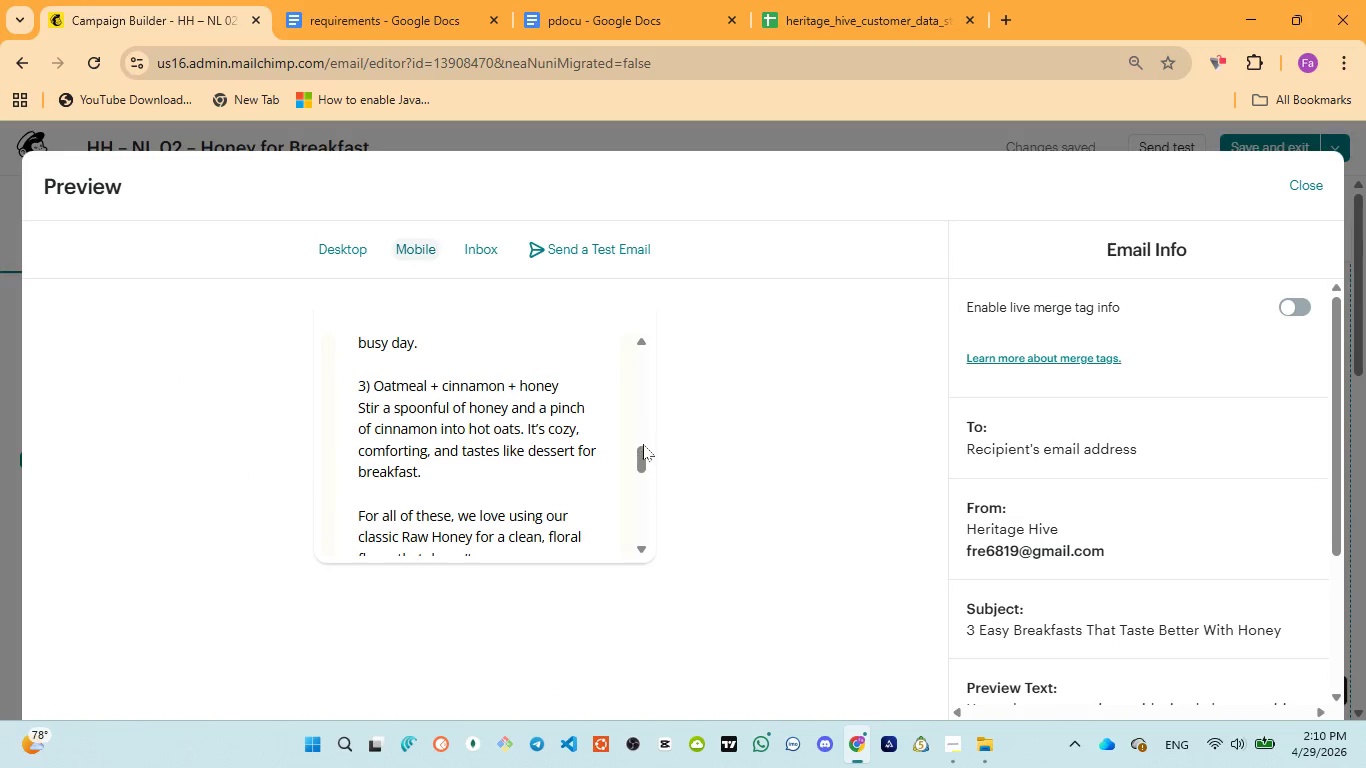 
left_click_drag(start_coordinate=[641, 453], to_coordinate=[648, 351])
 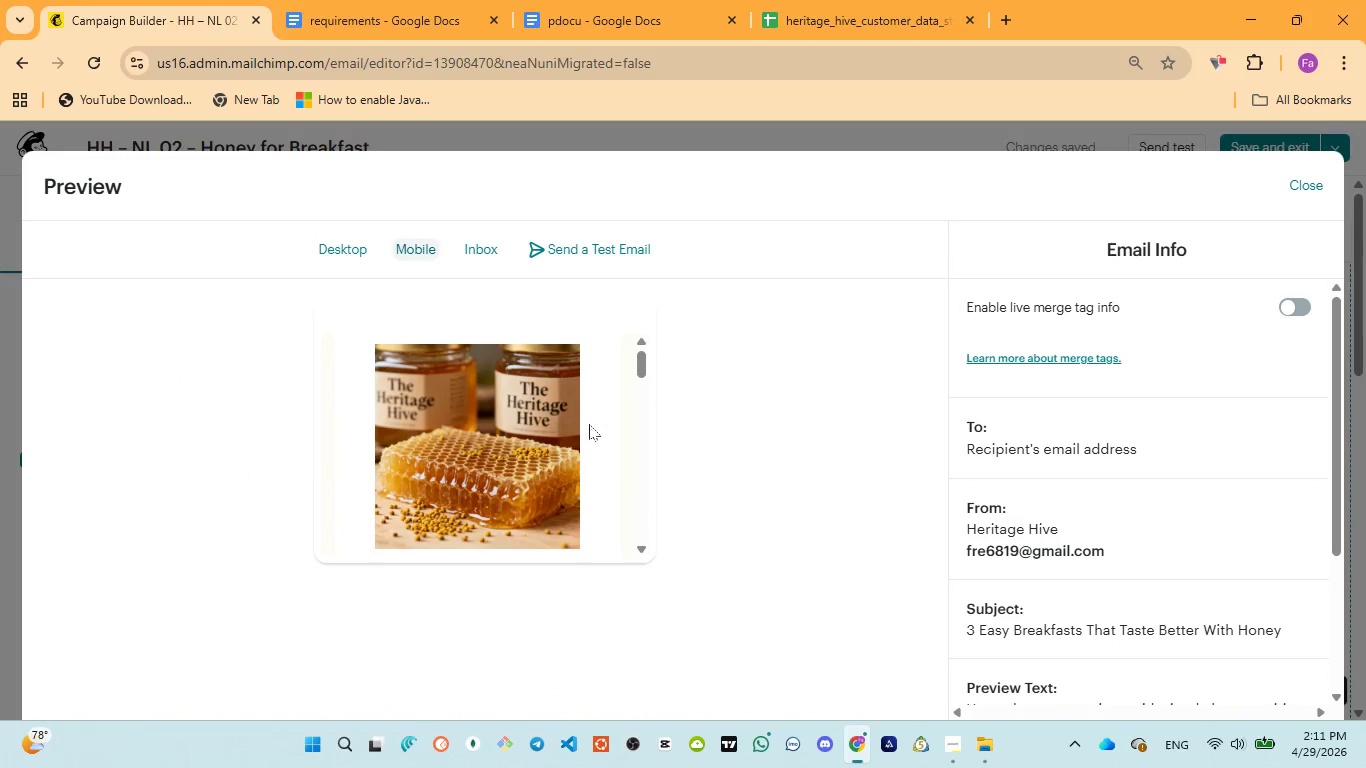 
scroll: coordinate [588, 425], scroll_direction: down, amount: 3.0
 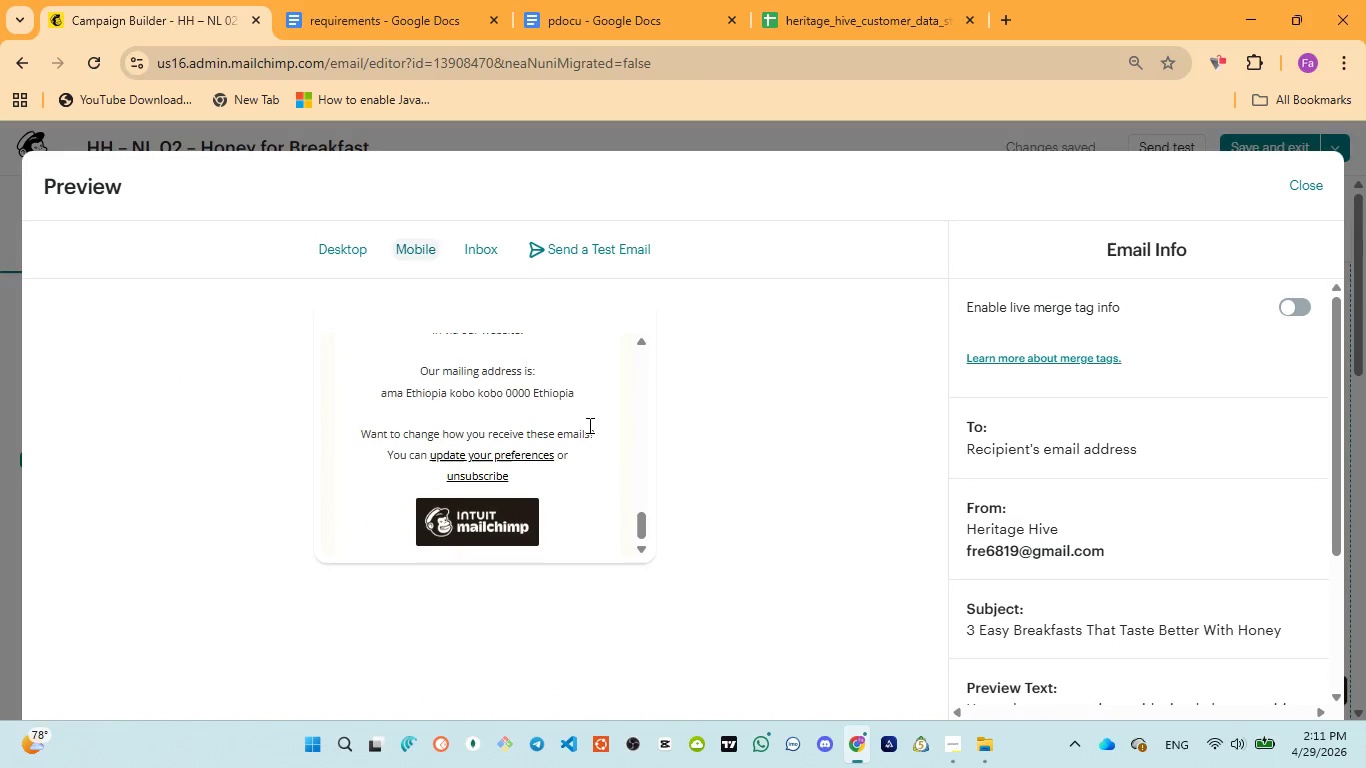 
left_click([1302, 178])
 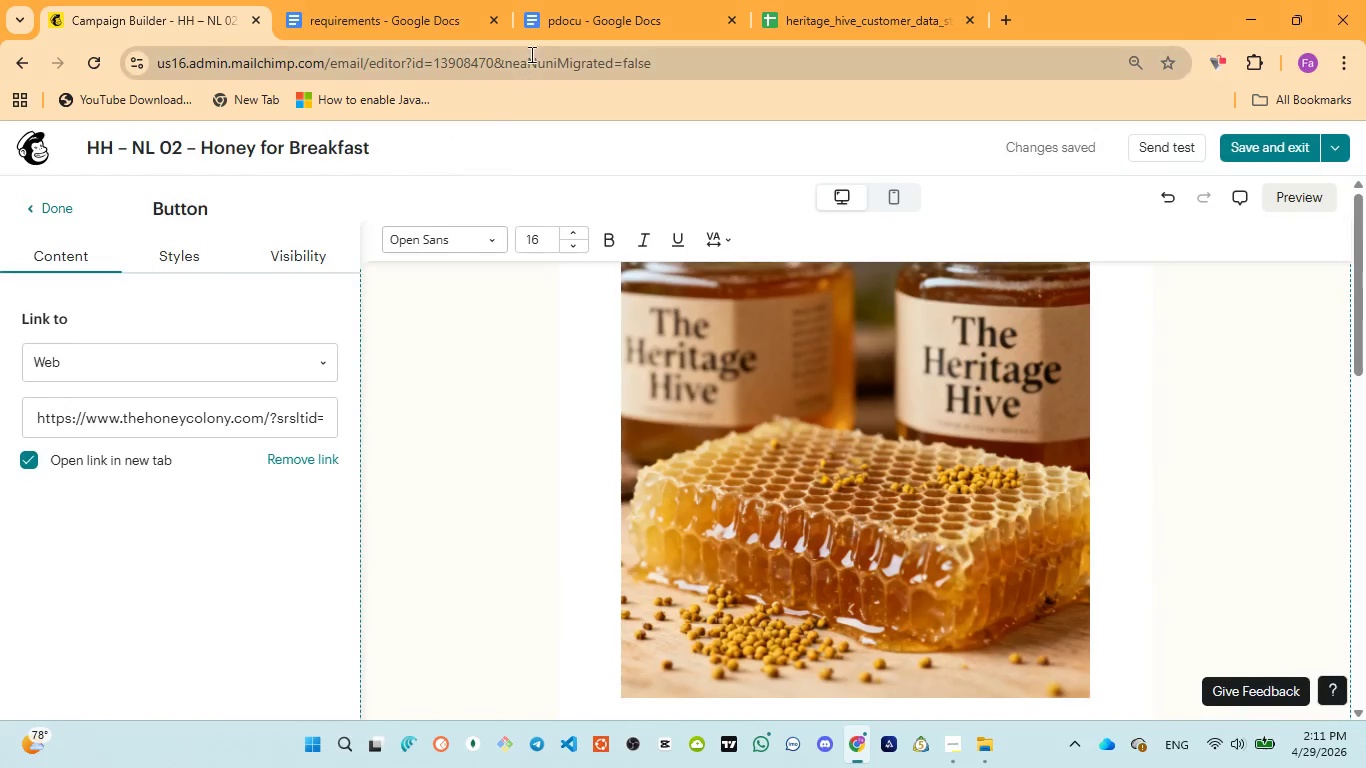 
left_click([548, 14])
 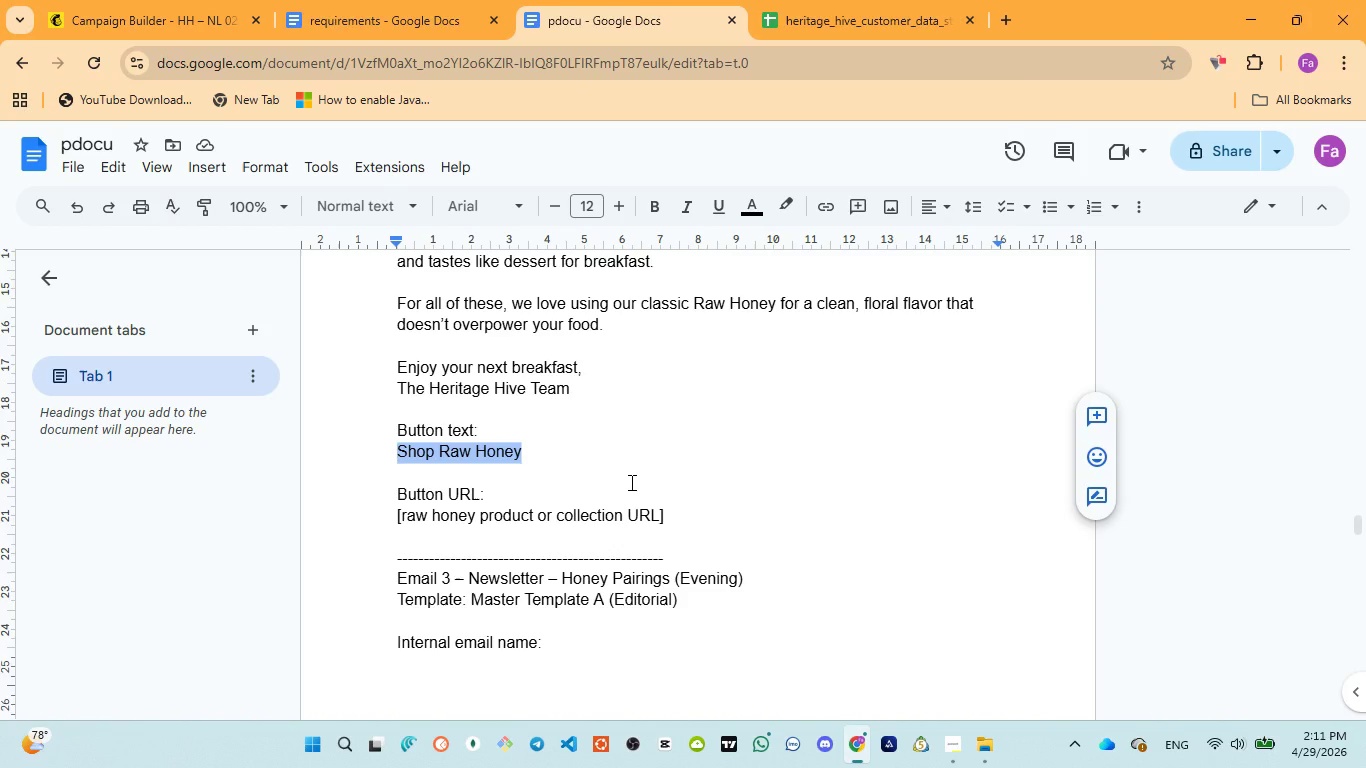 
scroll: coordinate [627, 493], scroll_direction: down, amount: 3.0
 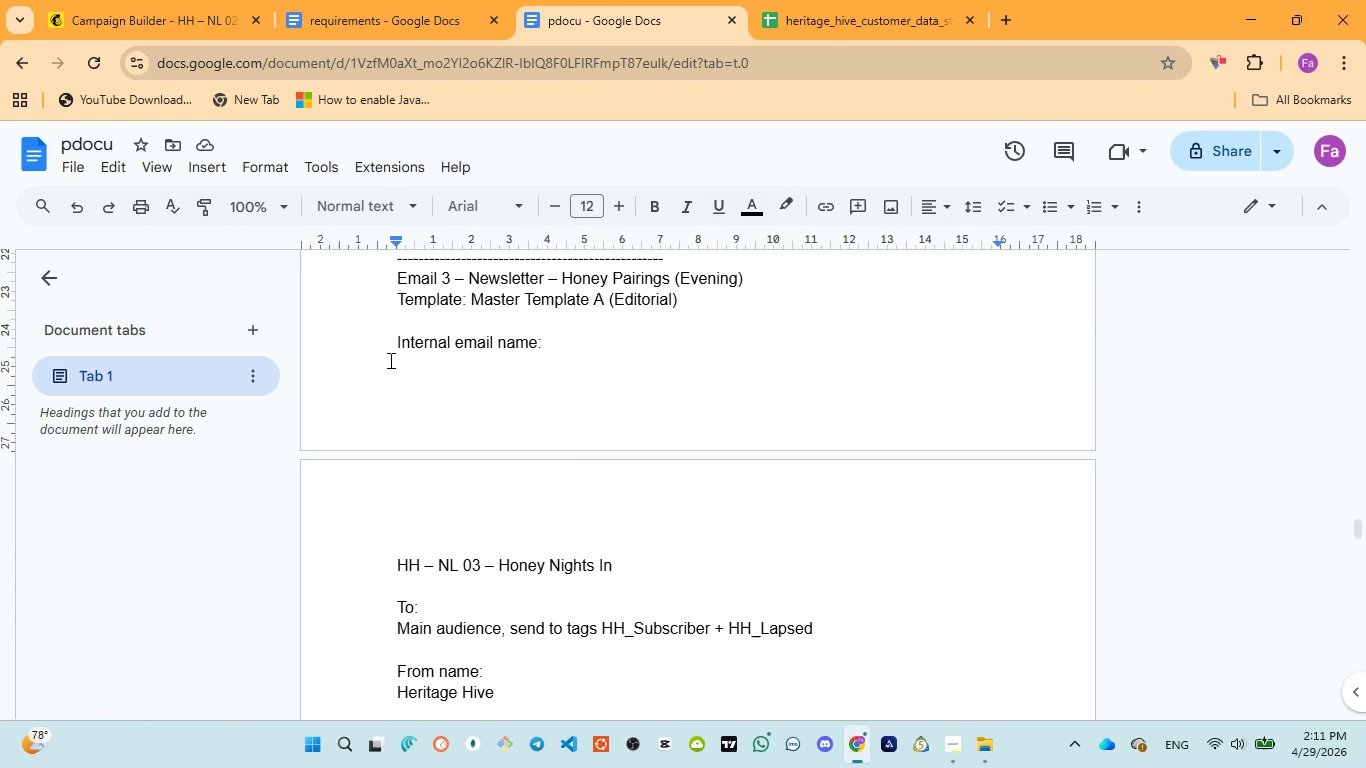 
left_click_drag(start_coordinate=[396, 341], to_coordinate=[484, 340])
 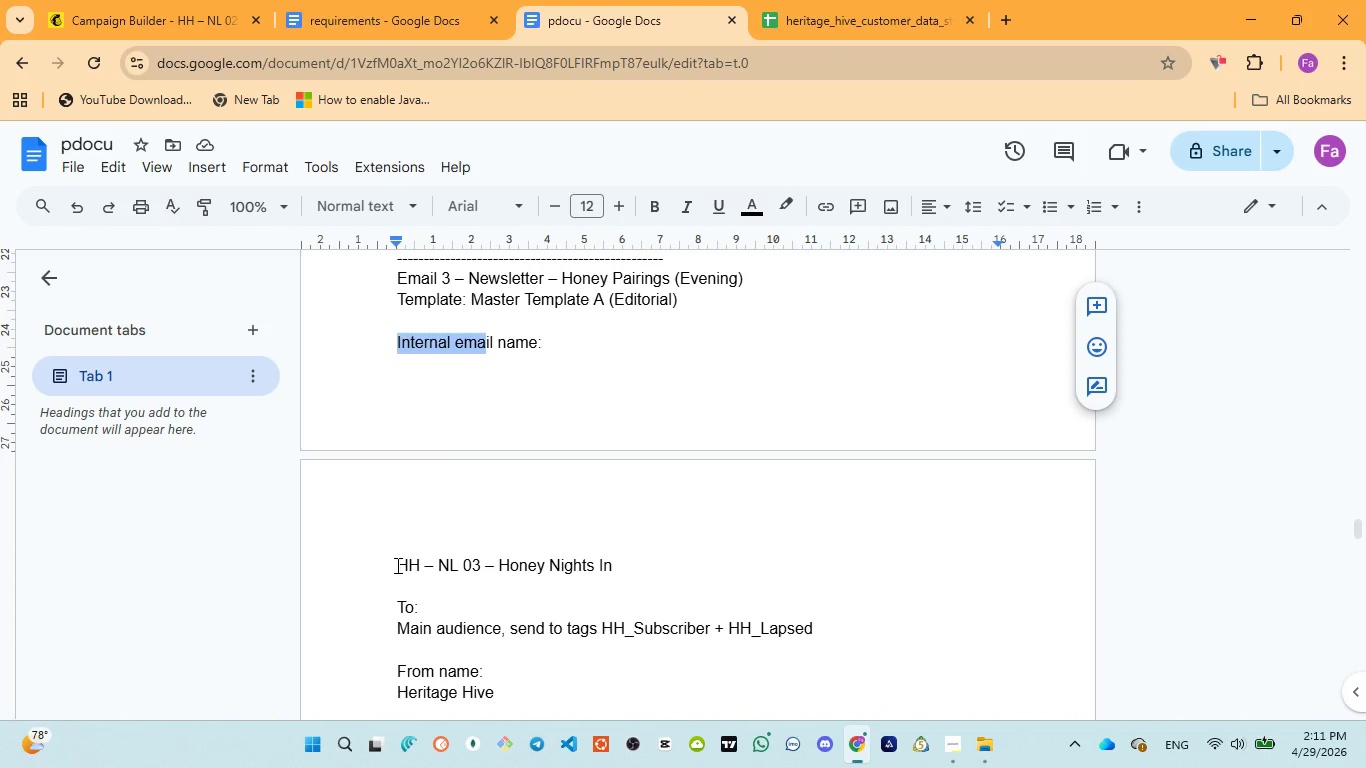 
left_click_drag(start_coordinate=[396, 565], to_coordinate=[613, 560])
 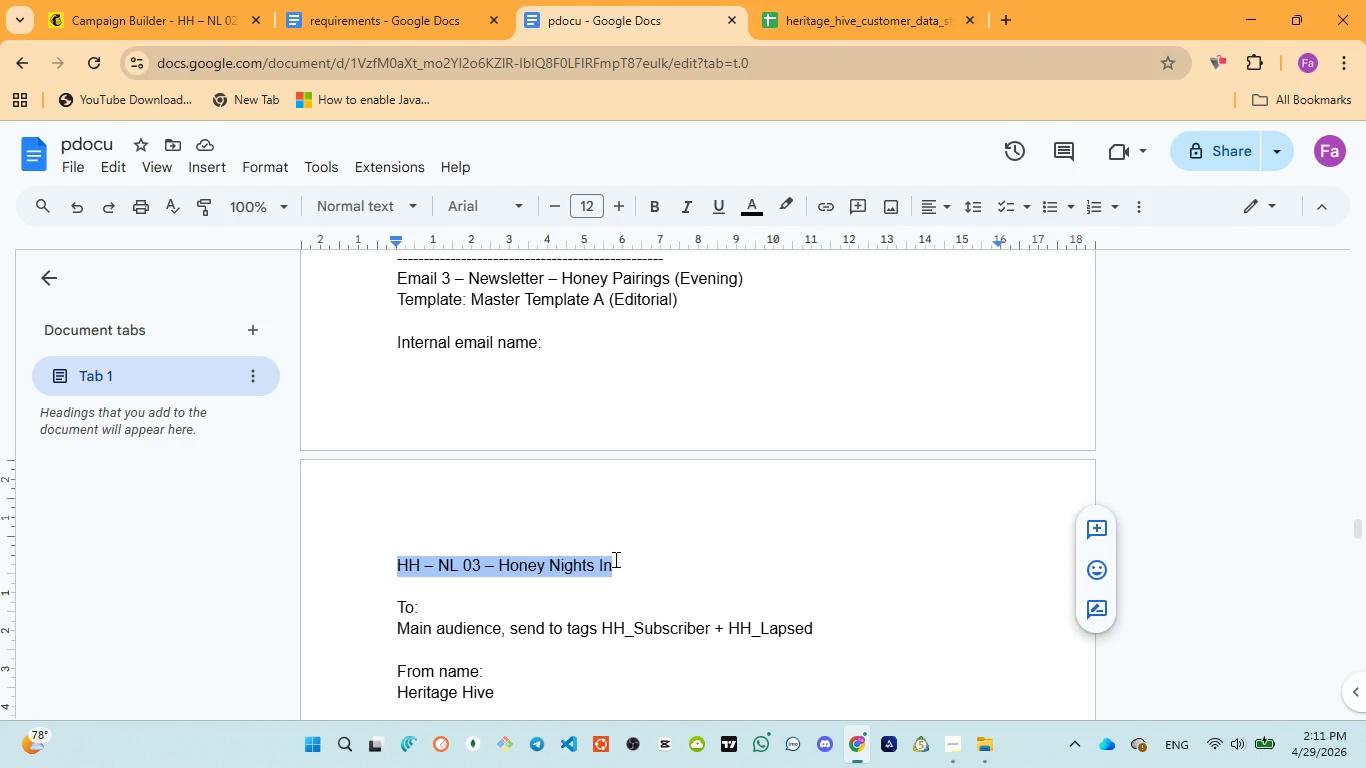 
hold_key(key=ControlLeft, duration=0.91)
 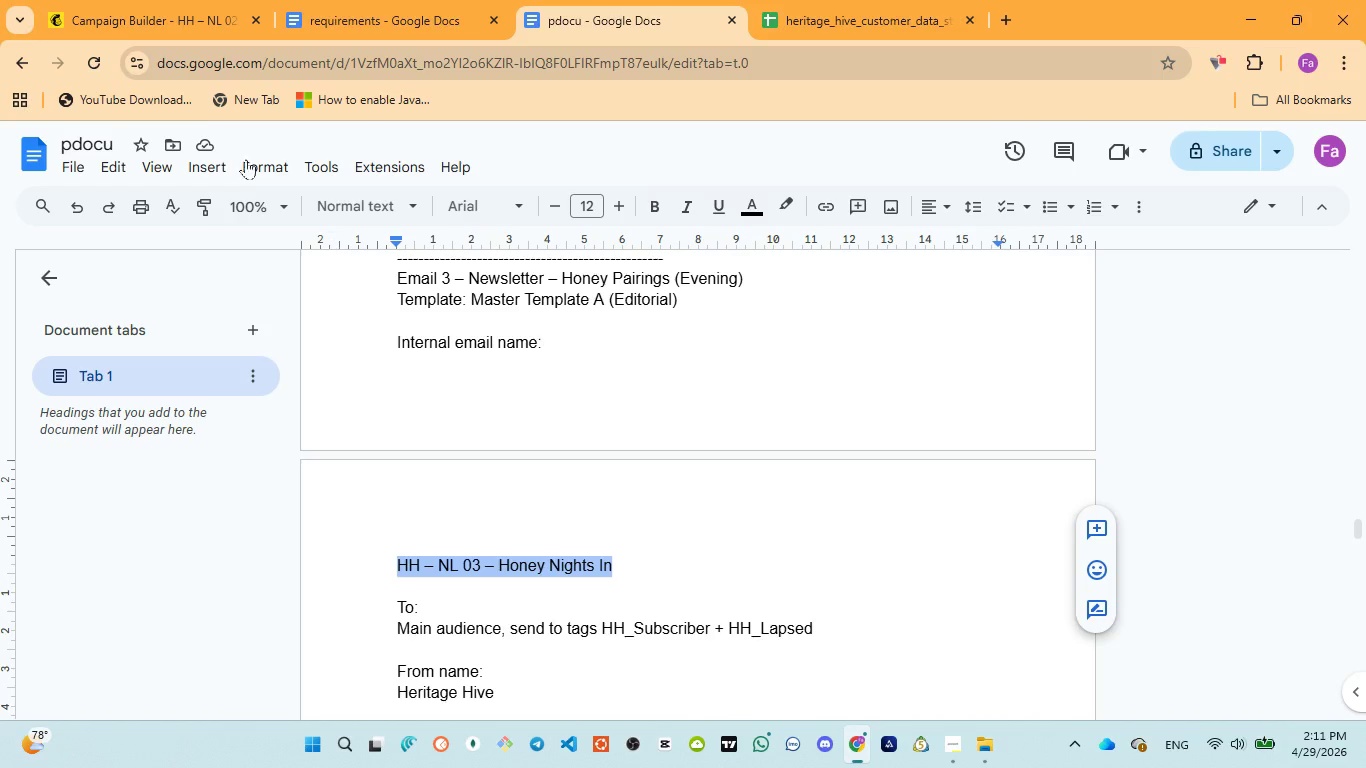 
hold_key(key=C, duration=0.38)
 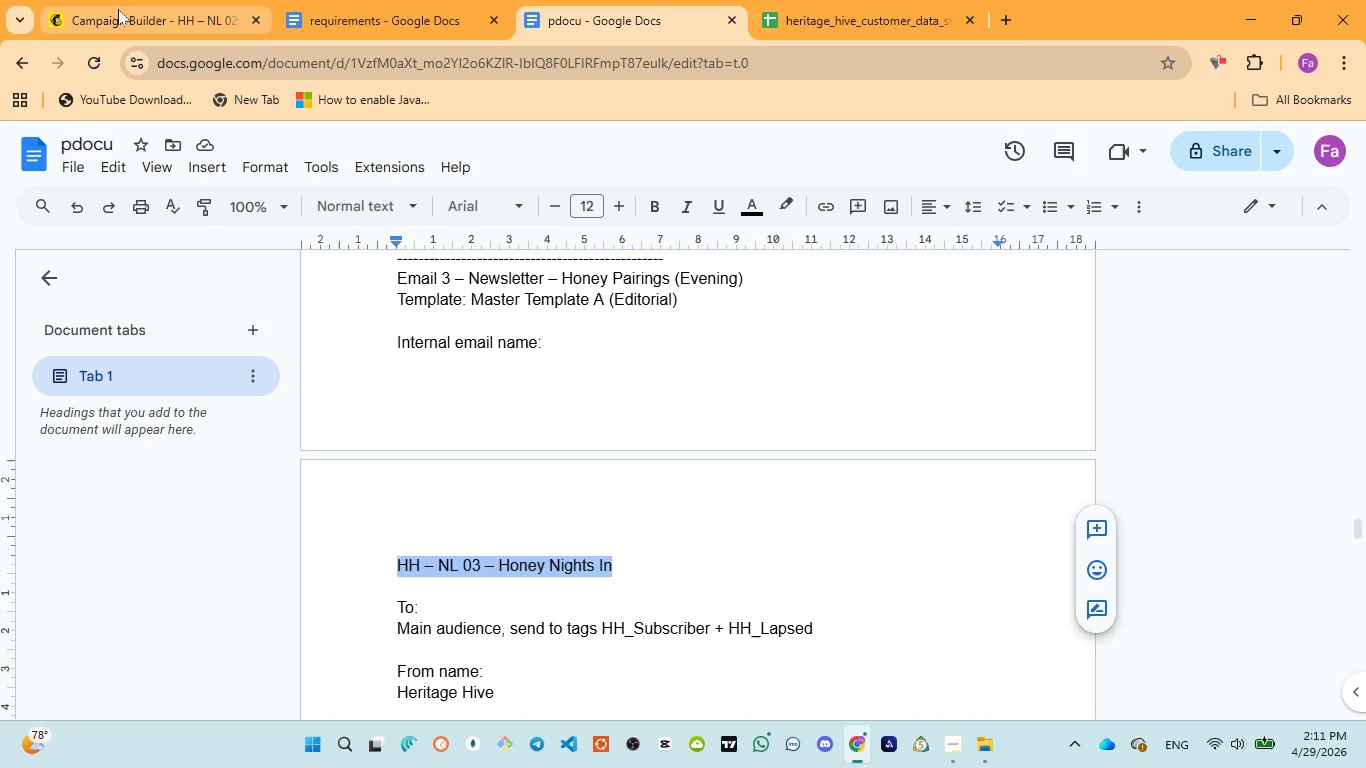 
left_click([118, 9])
 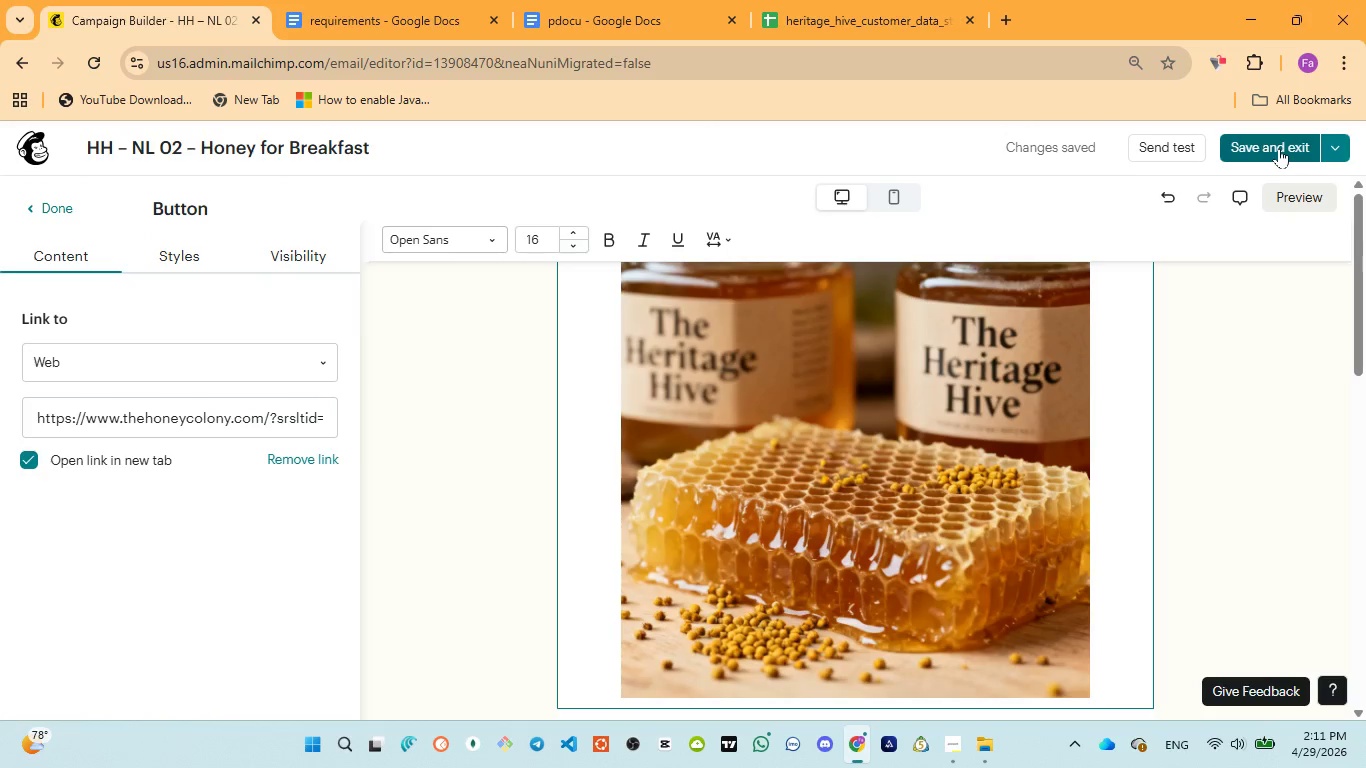 
left_click([1279, 147])
 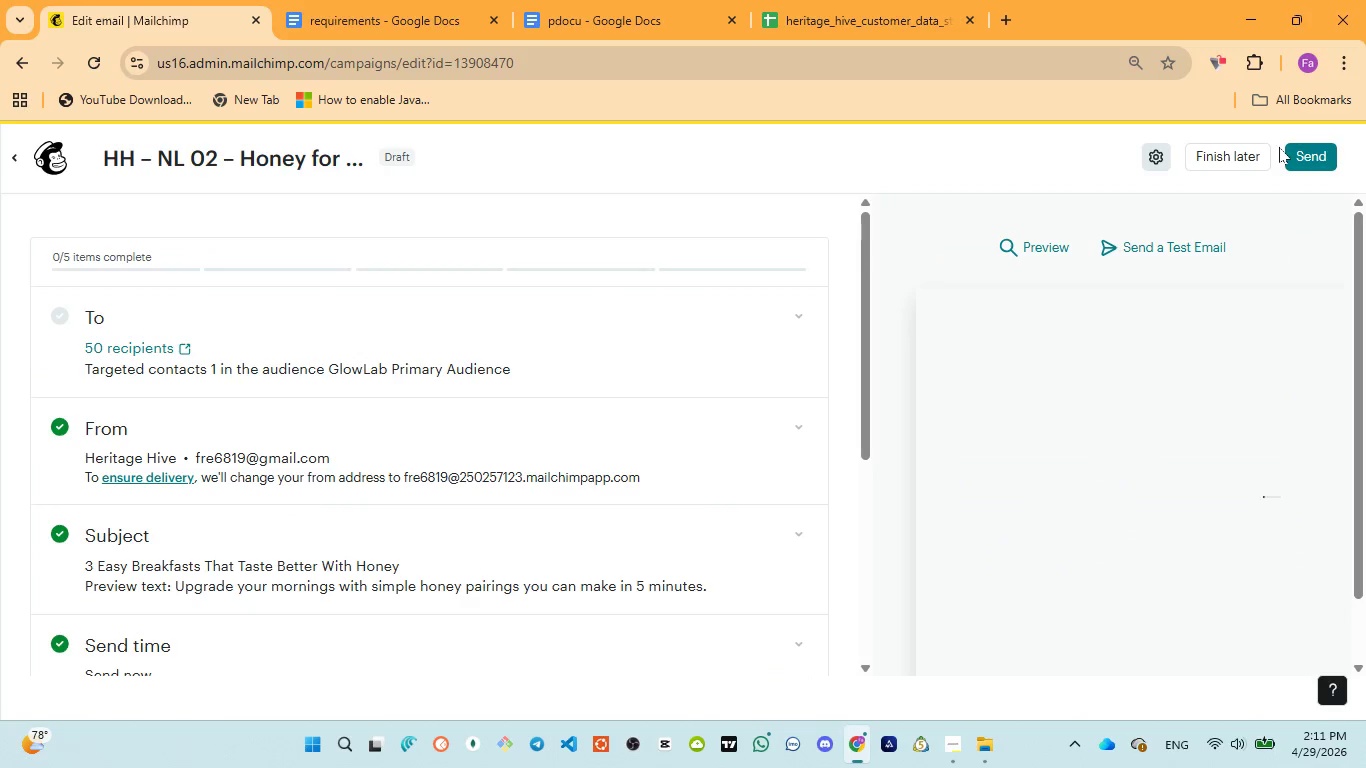 
wait(10.06)
 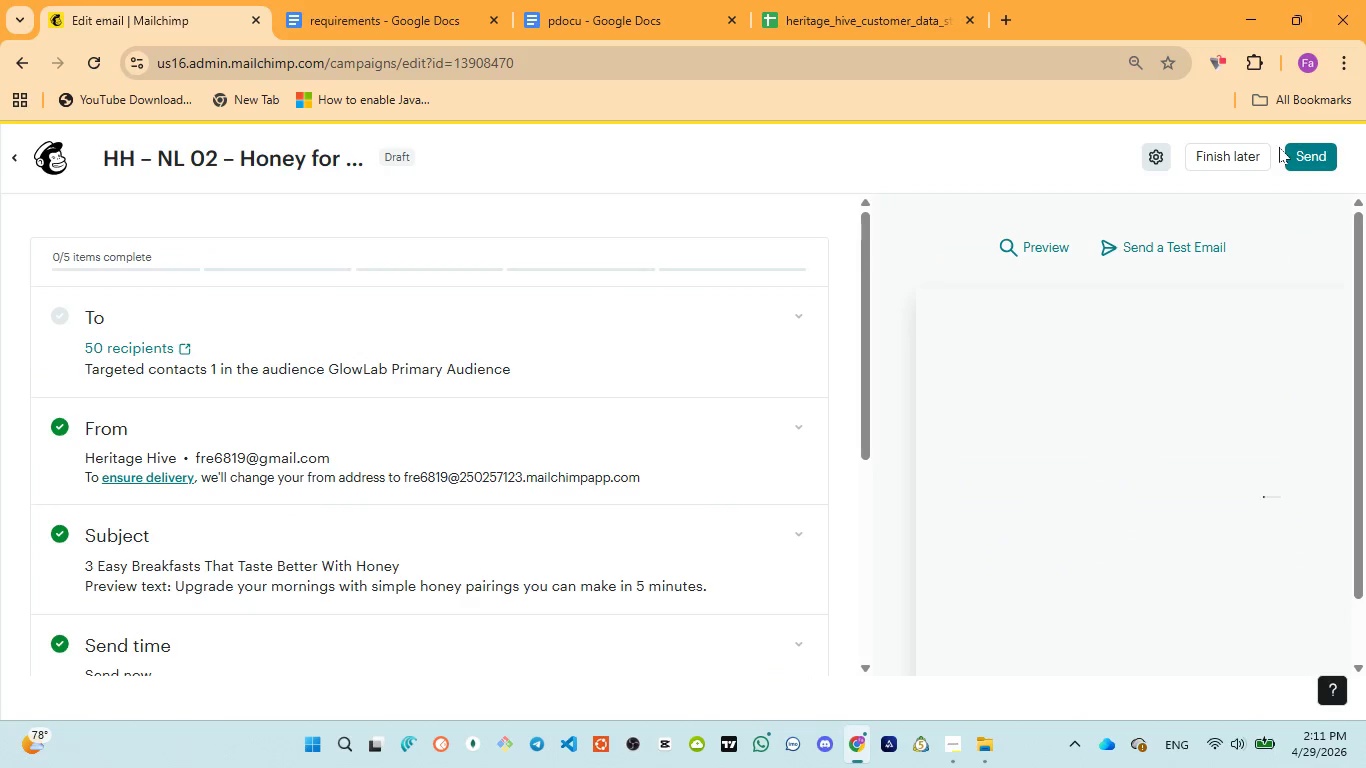 
left_click([12, 161])
 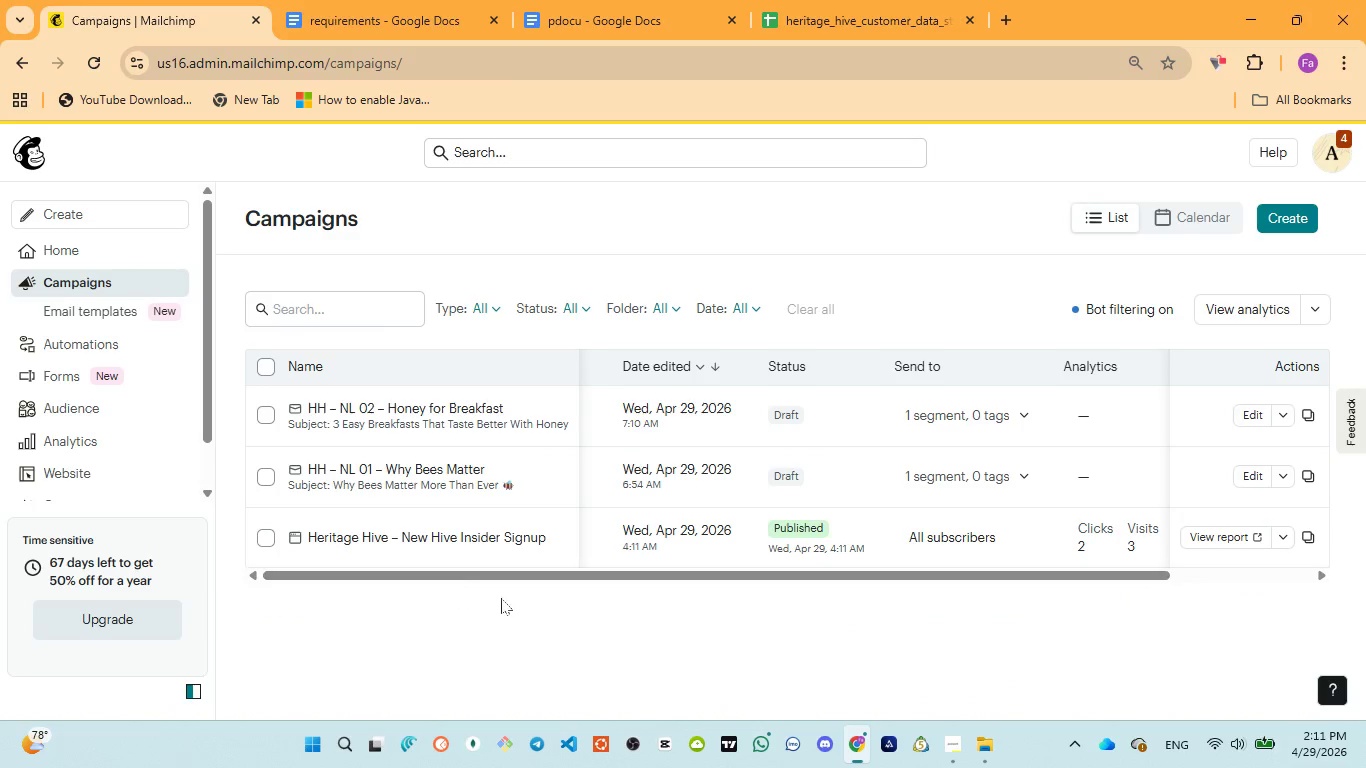 
wait(19.64)
 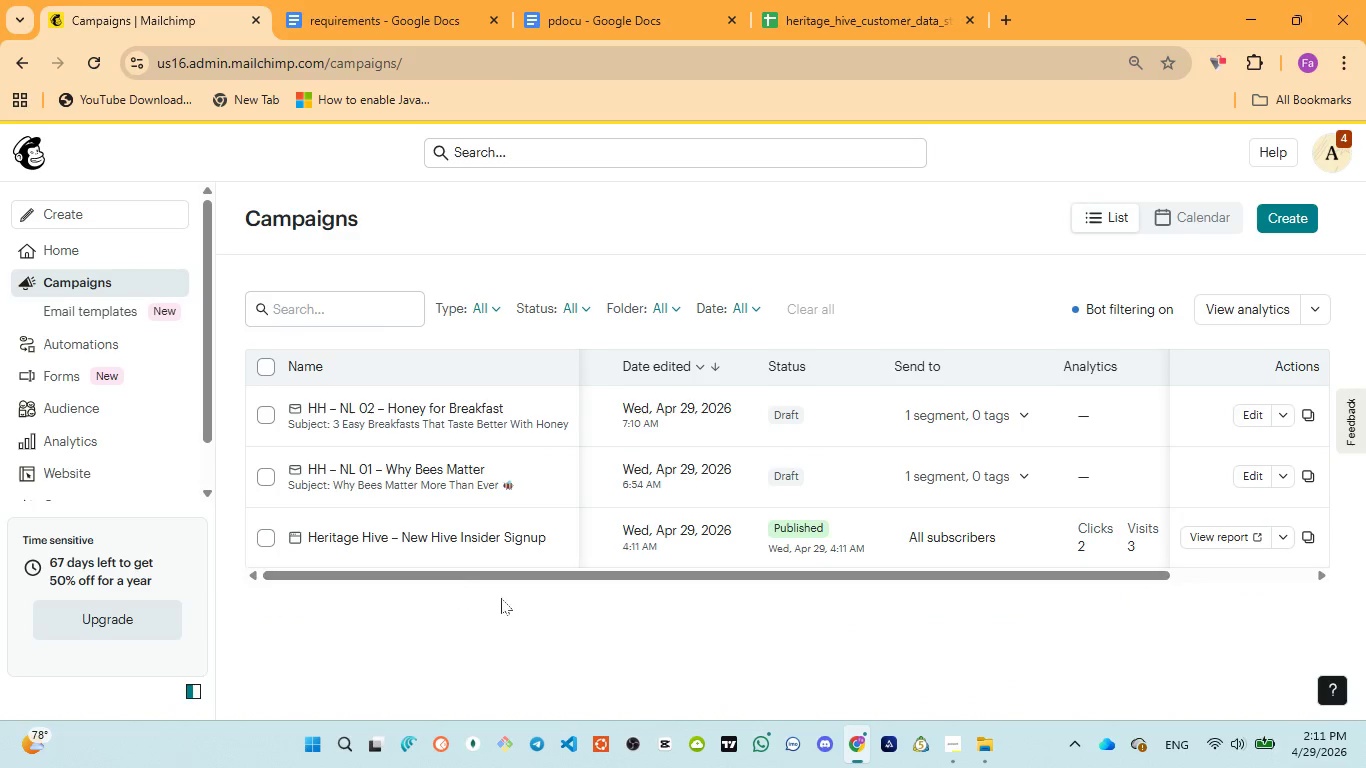 
left_click([1270, 224])
 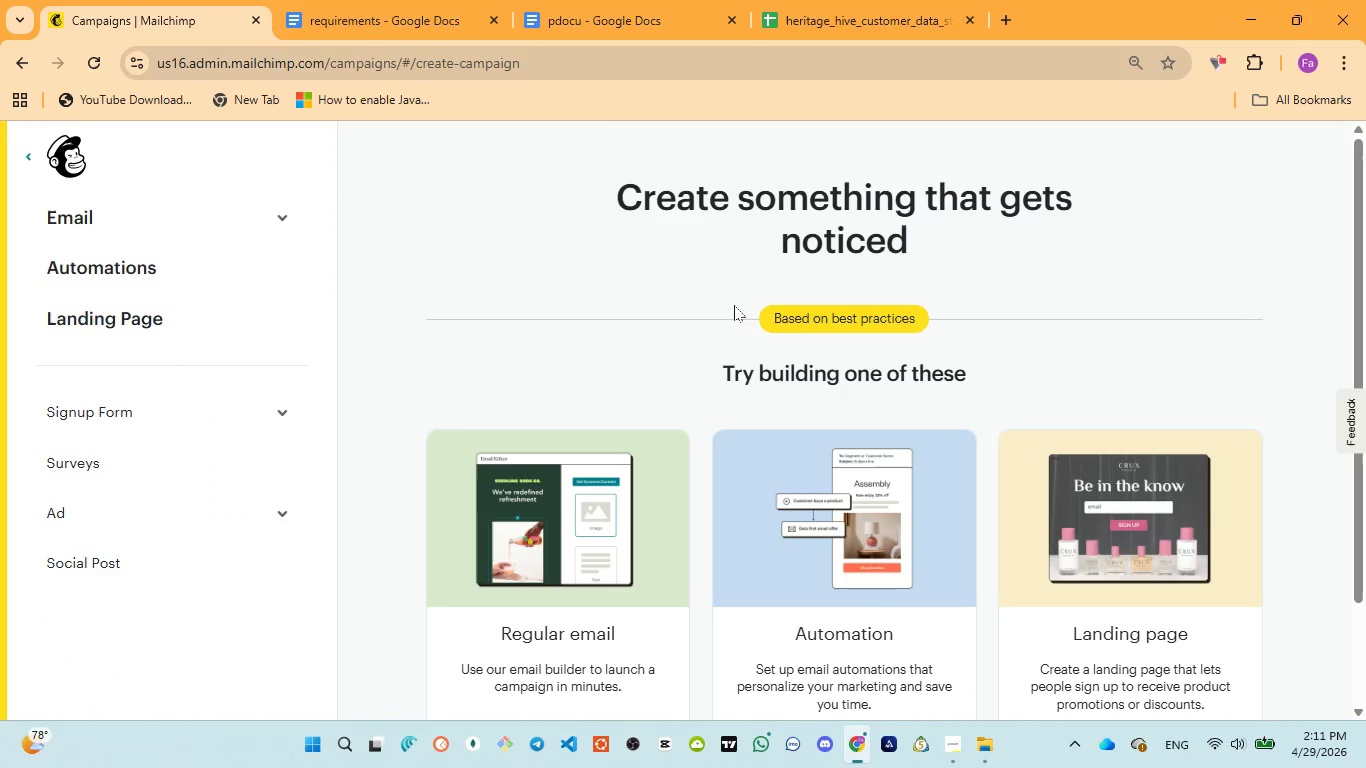 
mouse_move([930, 694])
 